 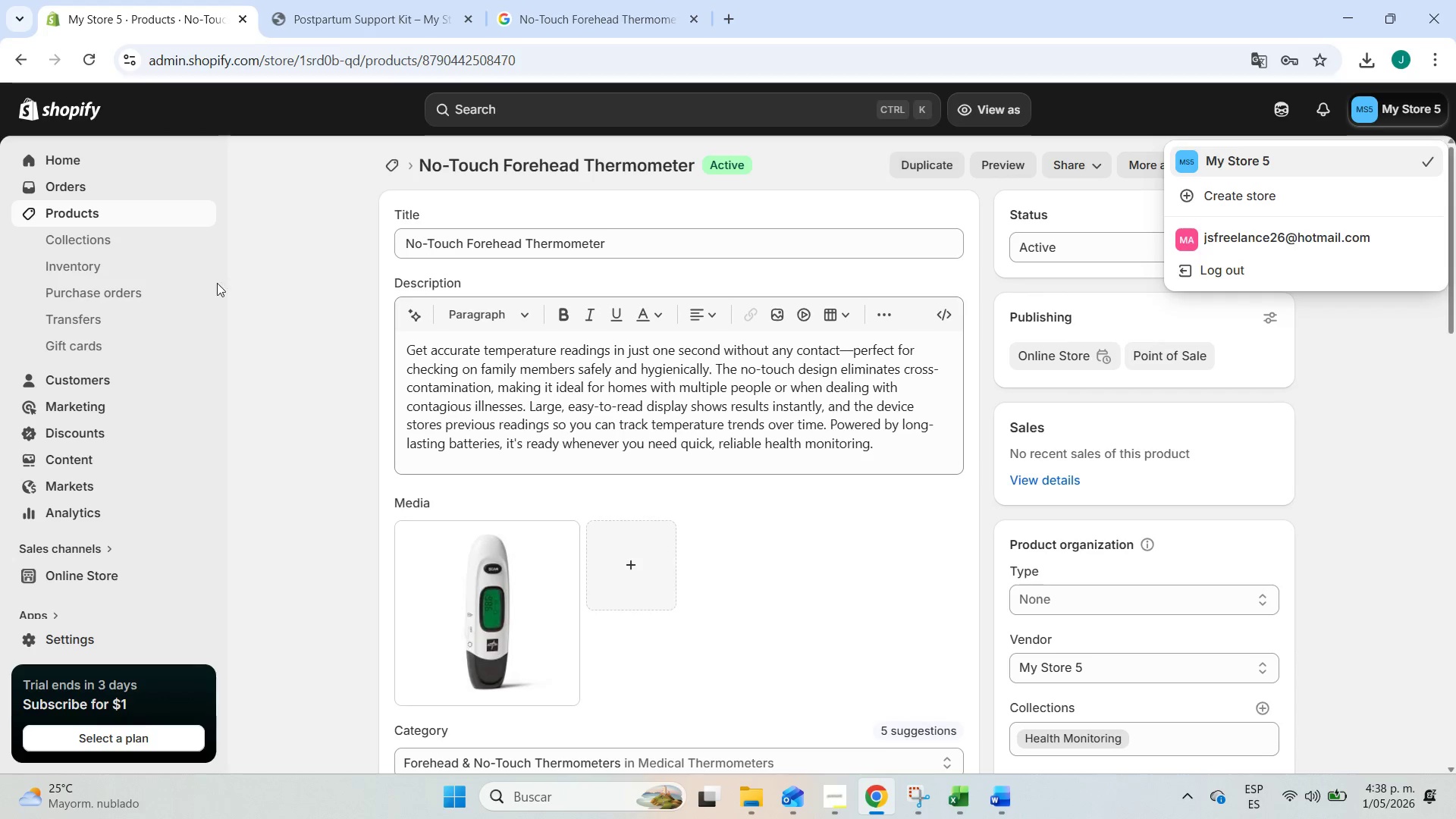 
double_click([90, 649])
 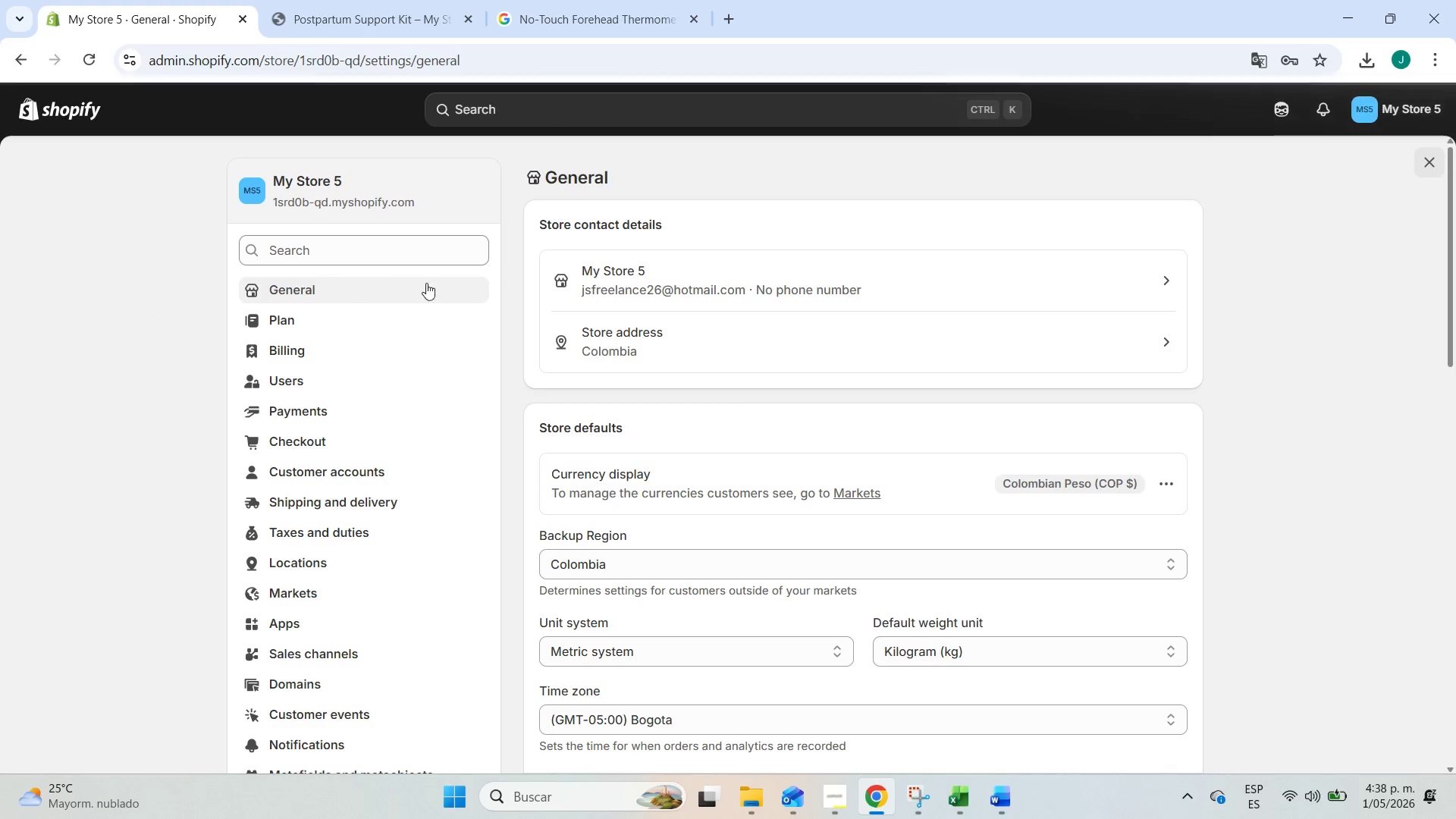 
left_click([749, 288])
 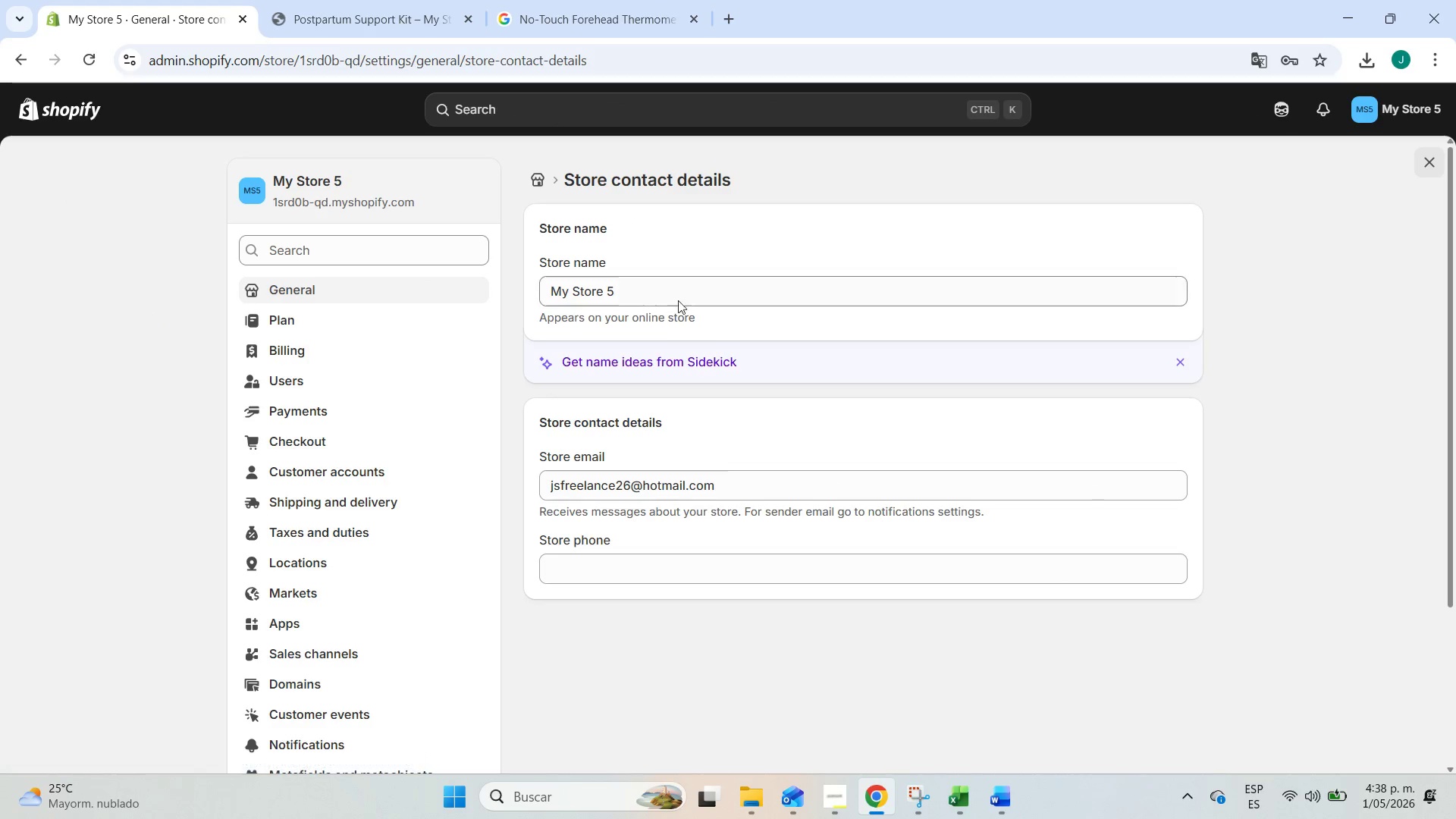 
left_click_drag(start_coordinate=[673, 293], to_coordinate=[362, 278])
 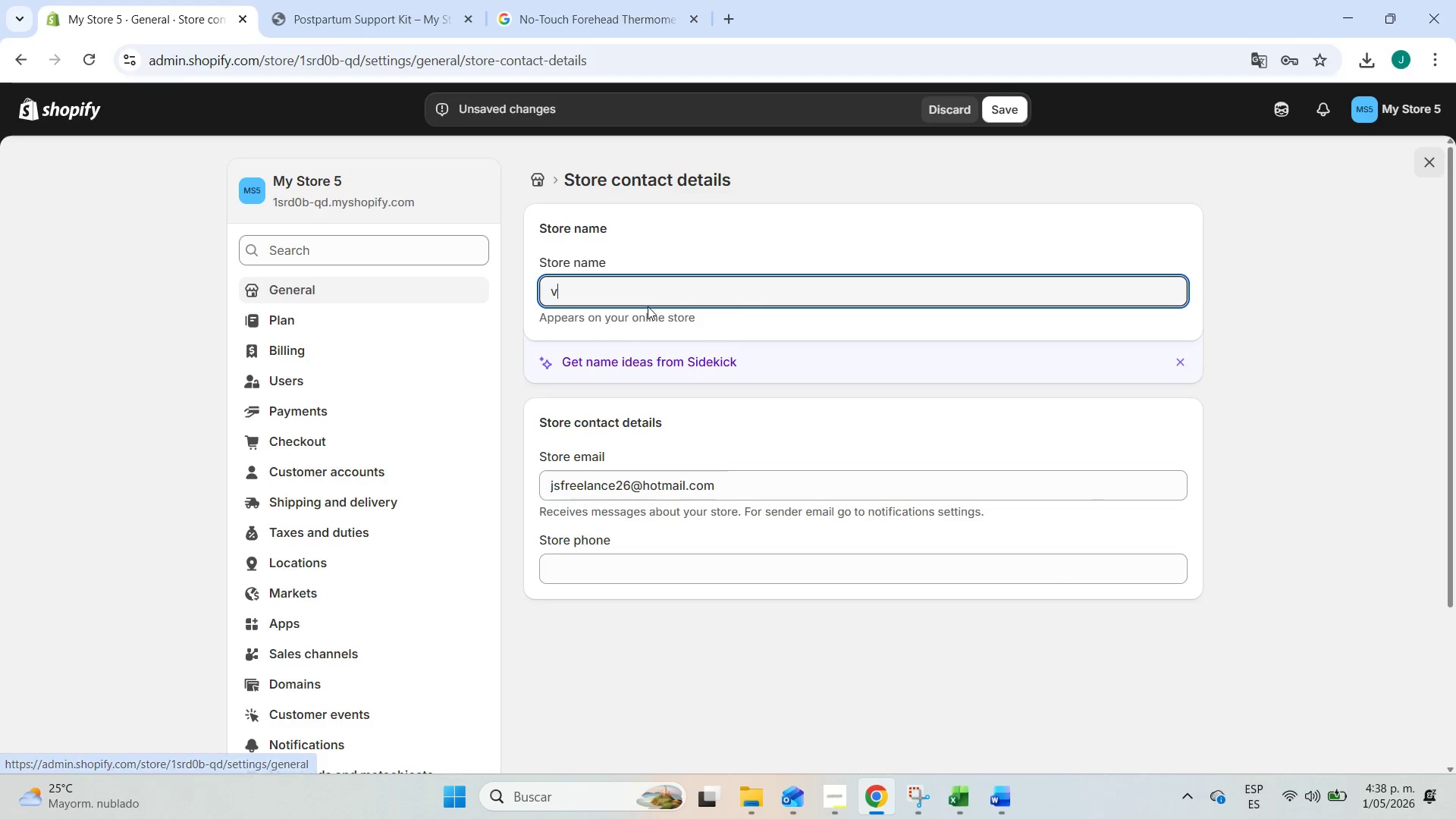 
key(V)
 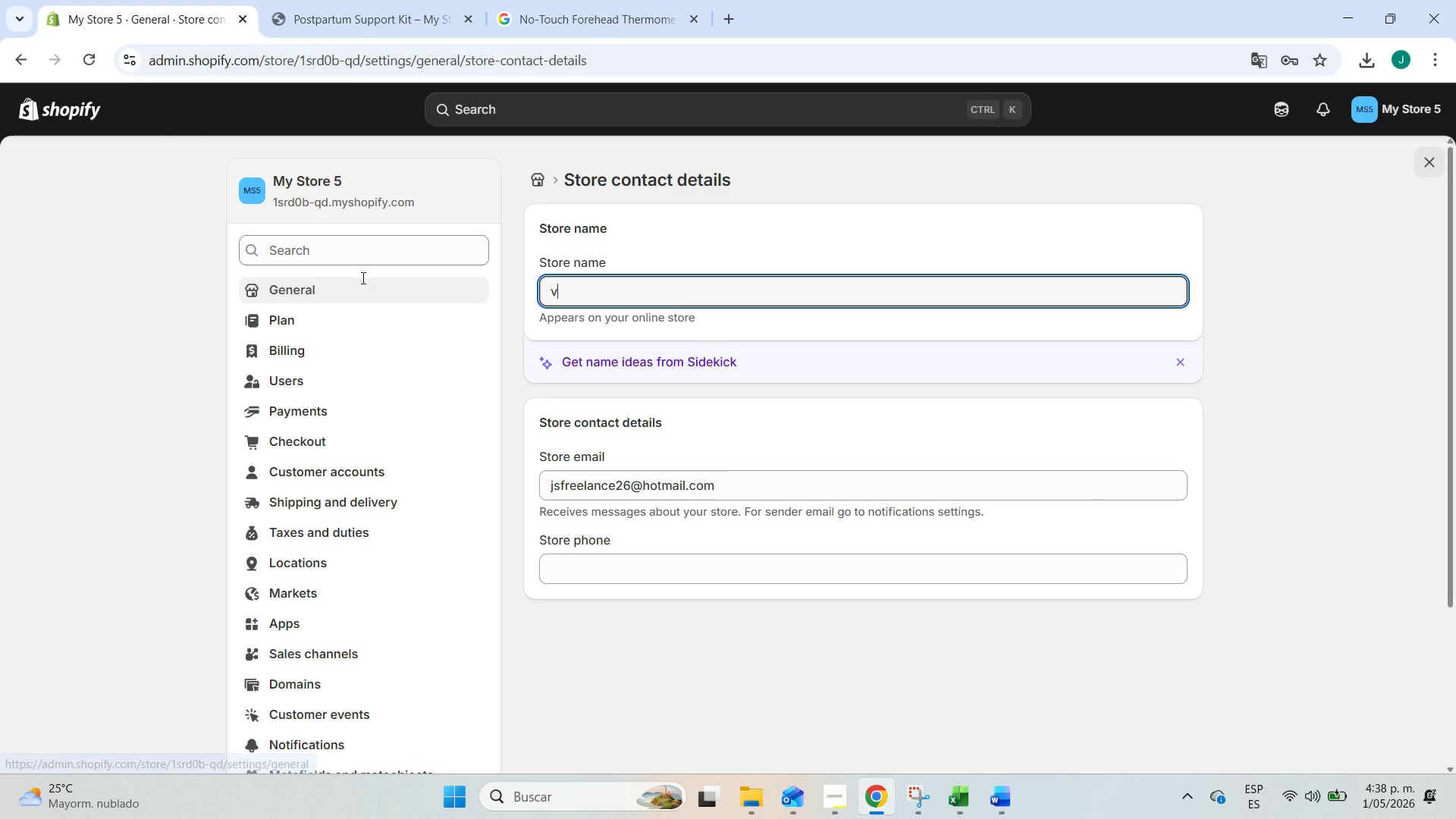 
key(Control+ControlLeft)
 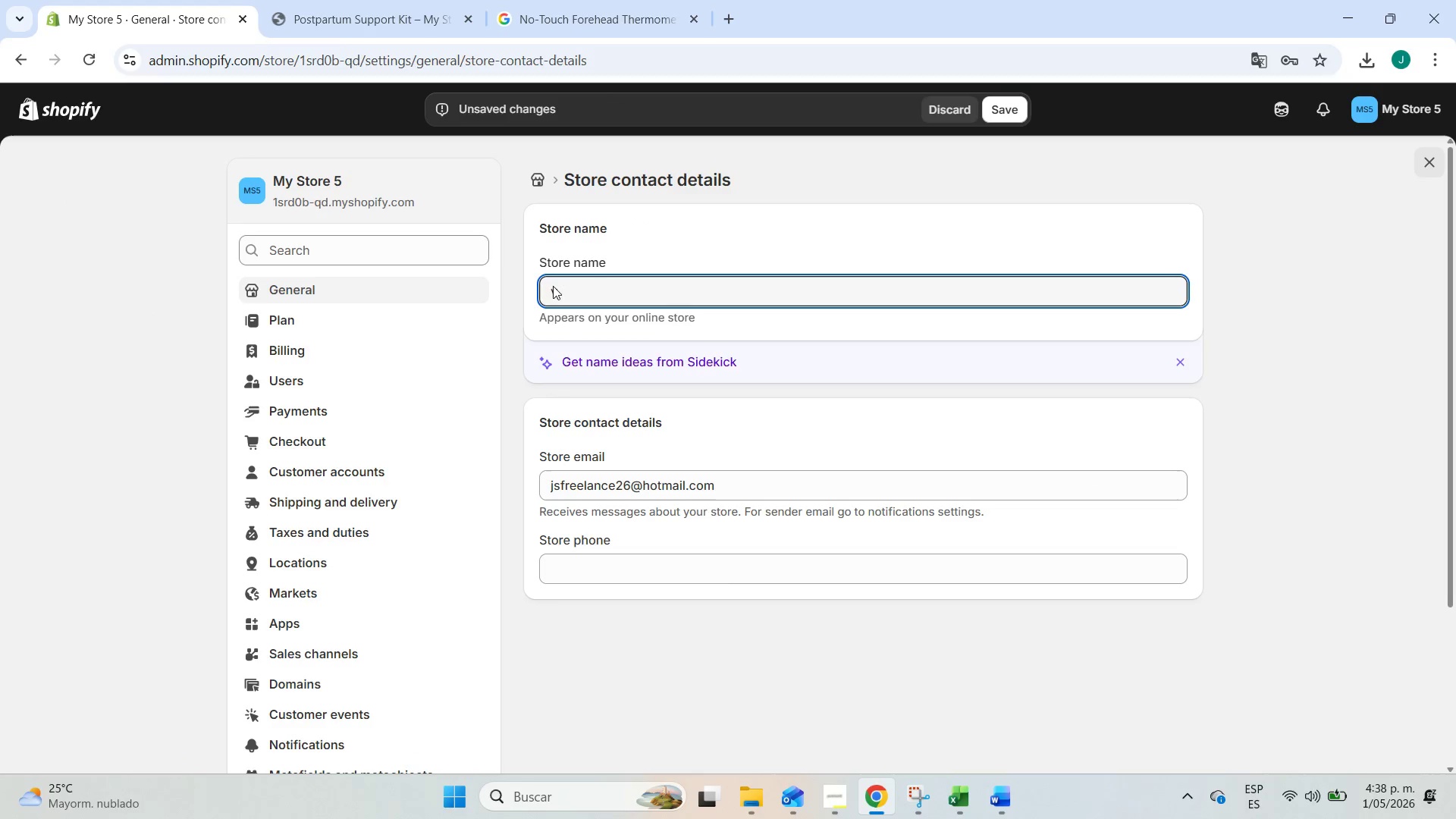 
left_click_drag(start_coordinate=[565, 290], to_coordinate=[539, 290])
 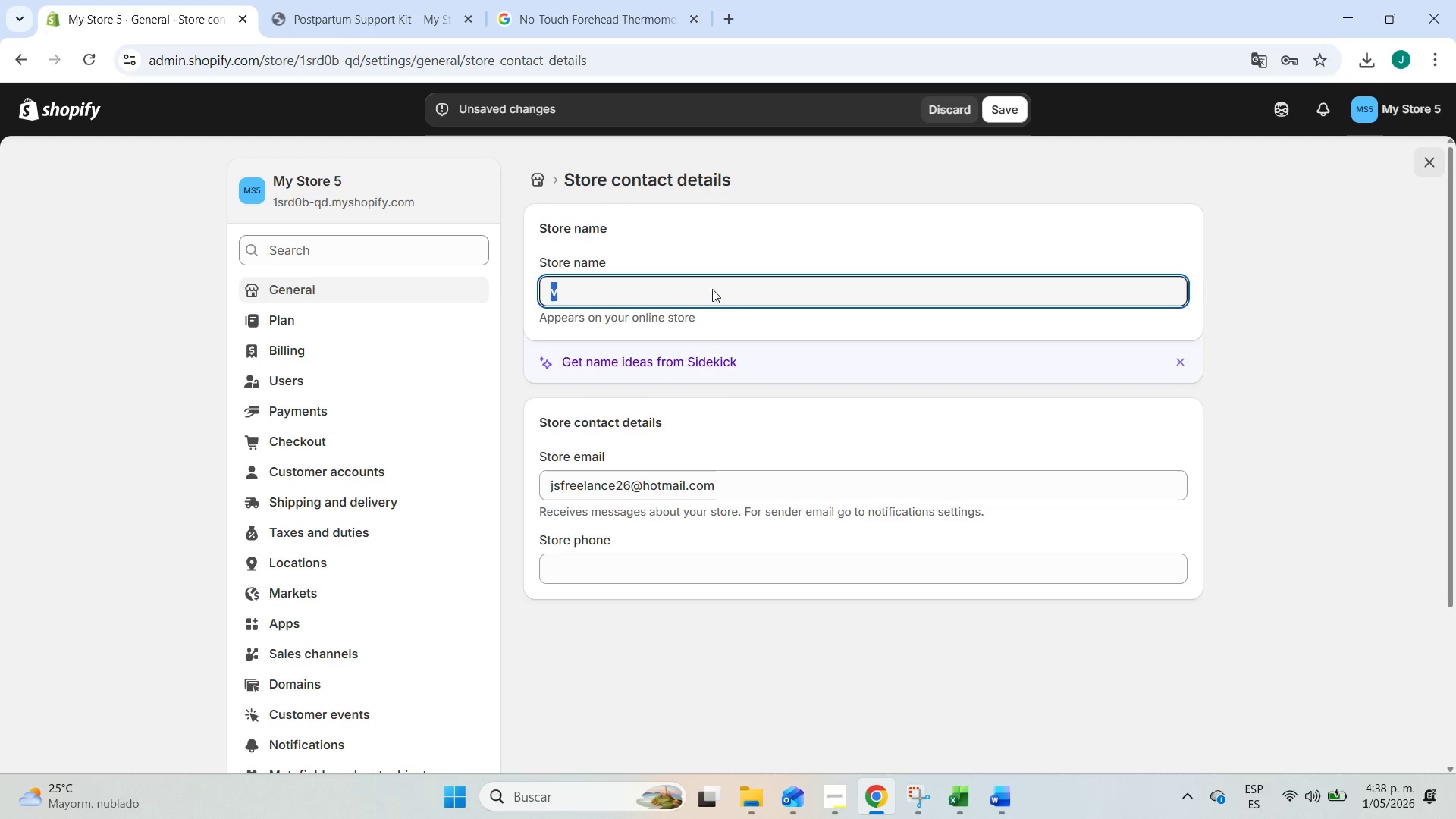 
key(Control+ControlLeft)
 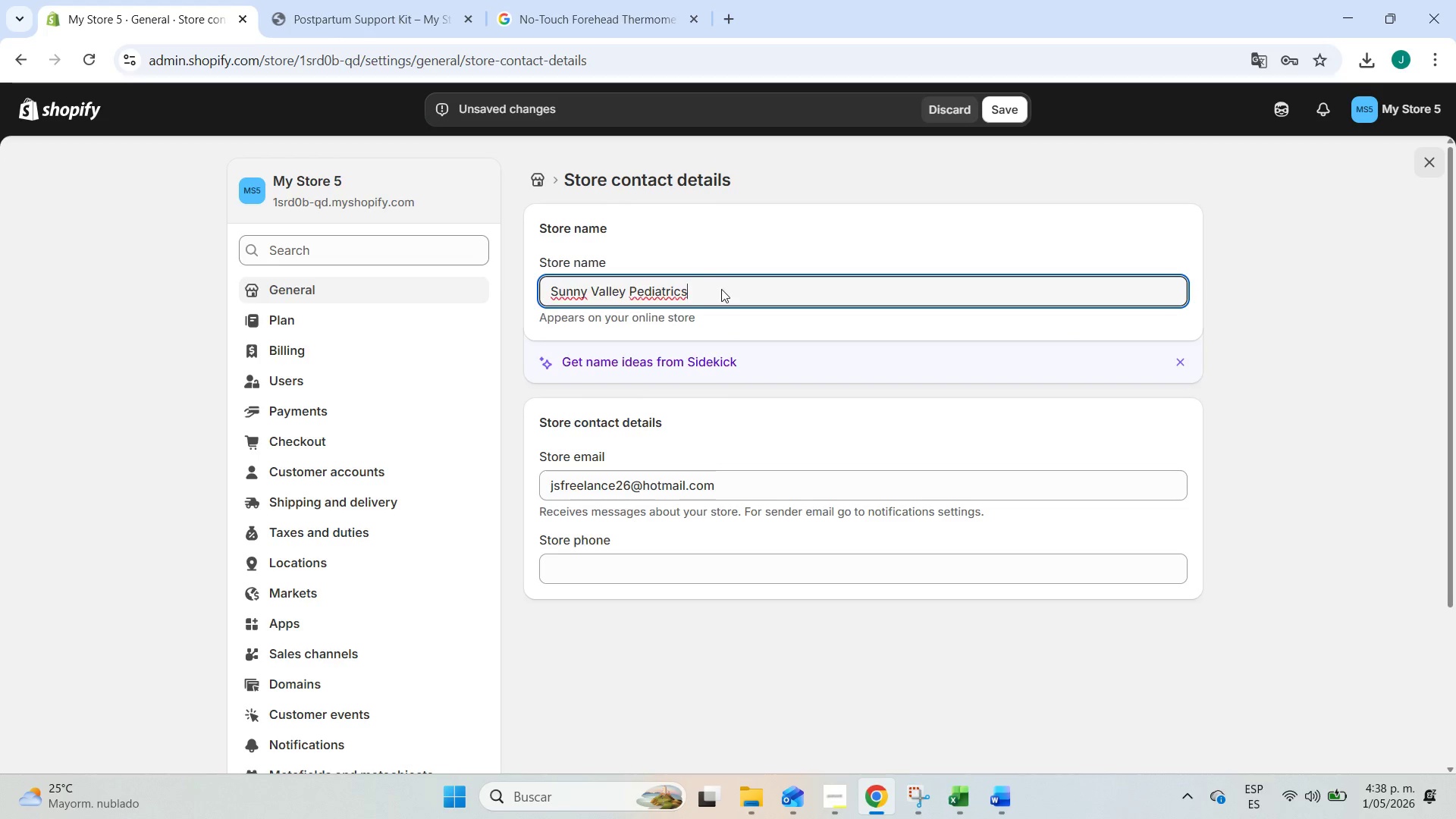 
key(Control+V)
 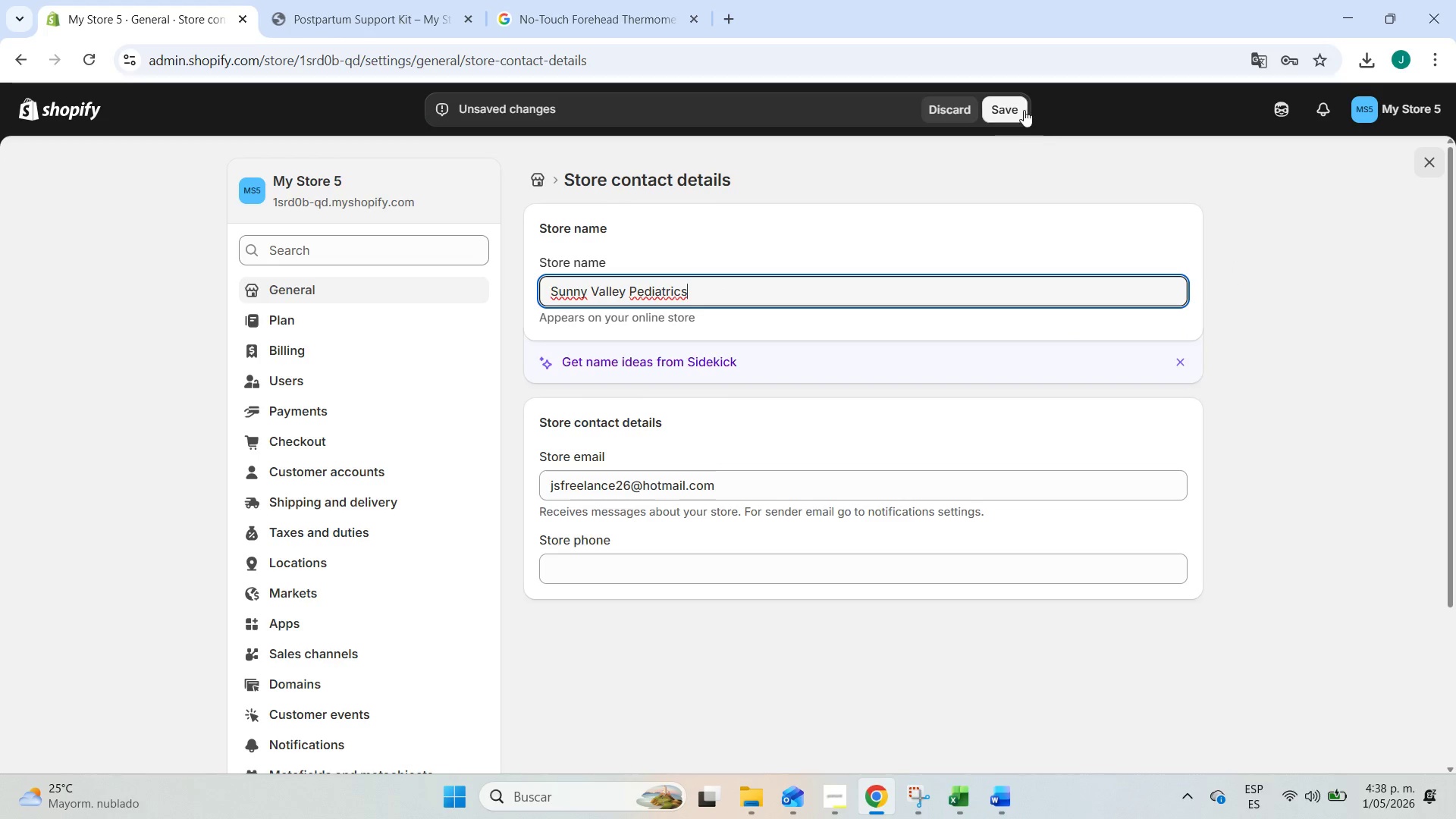 
left_click([1009, 102])
 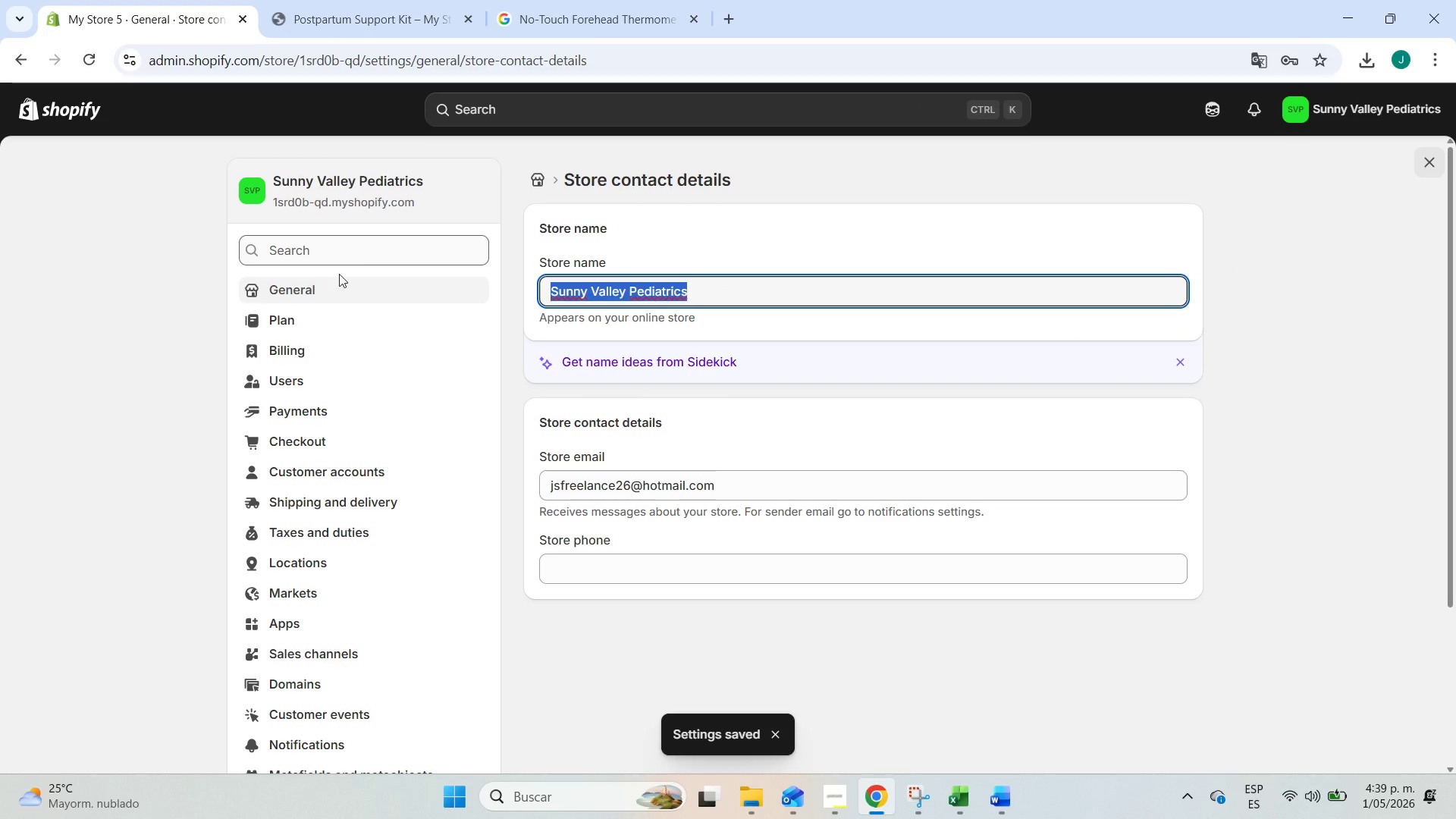 
left_click([1433, 168])
 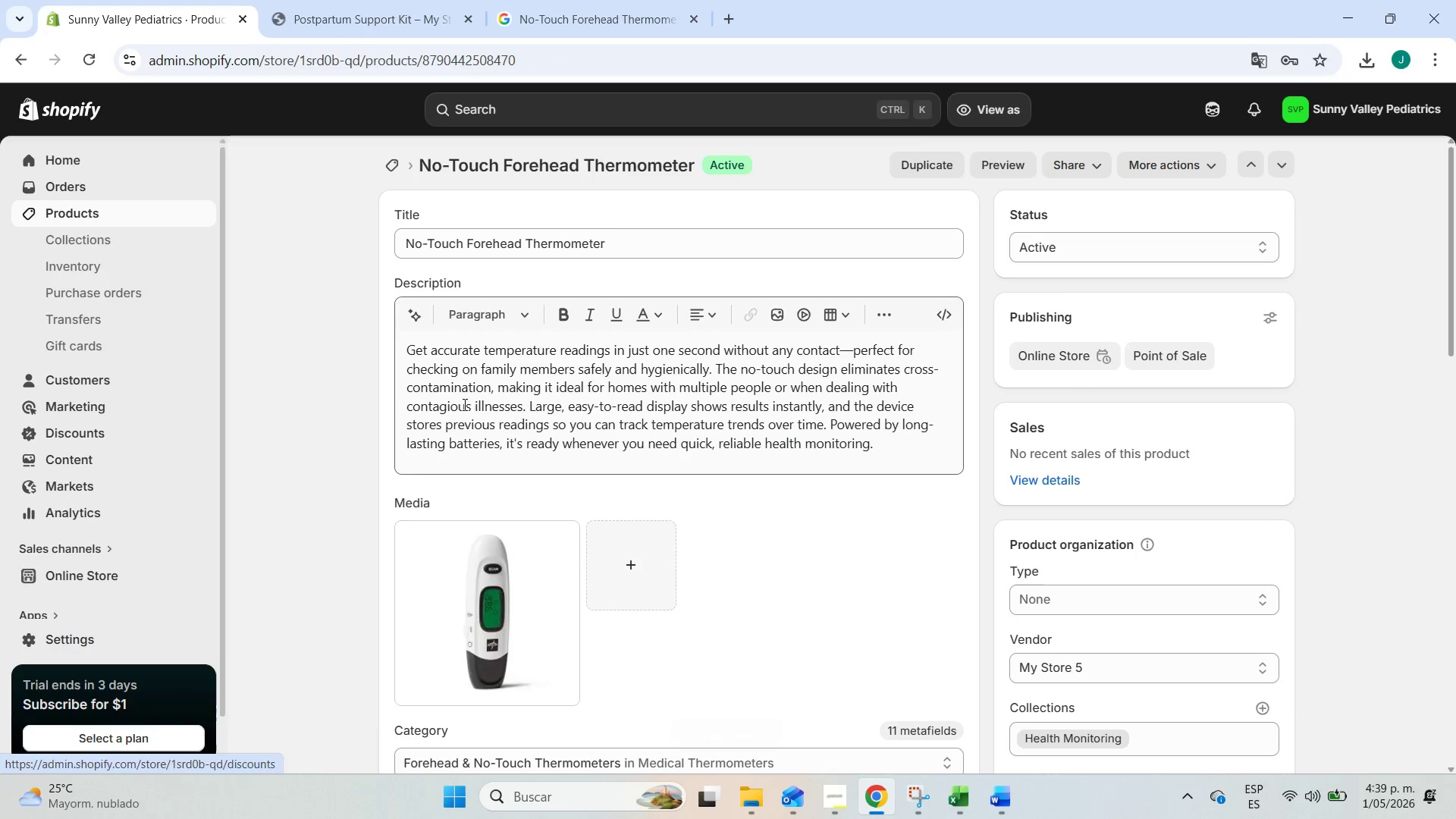 
scroll: coordinate [331, 429], scroll_direction: down, amount: 6.0
 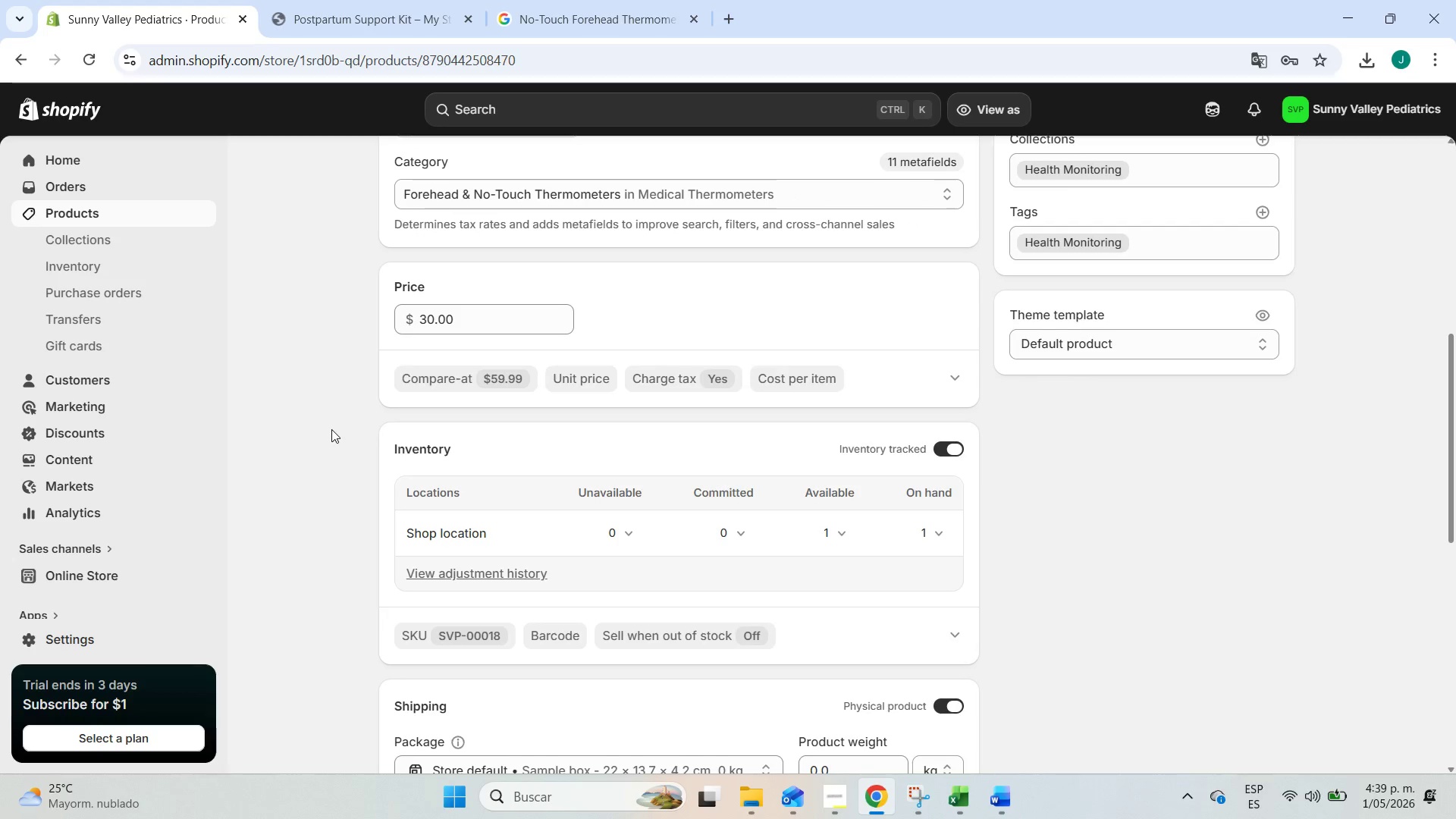 
scroll: coordinate [331, 429], scroll_direction: up, amount: 9.0
 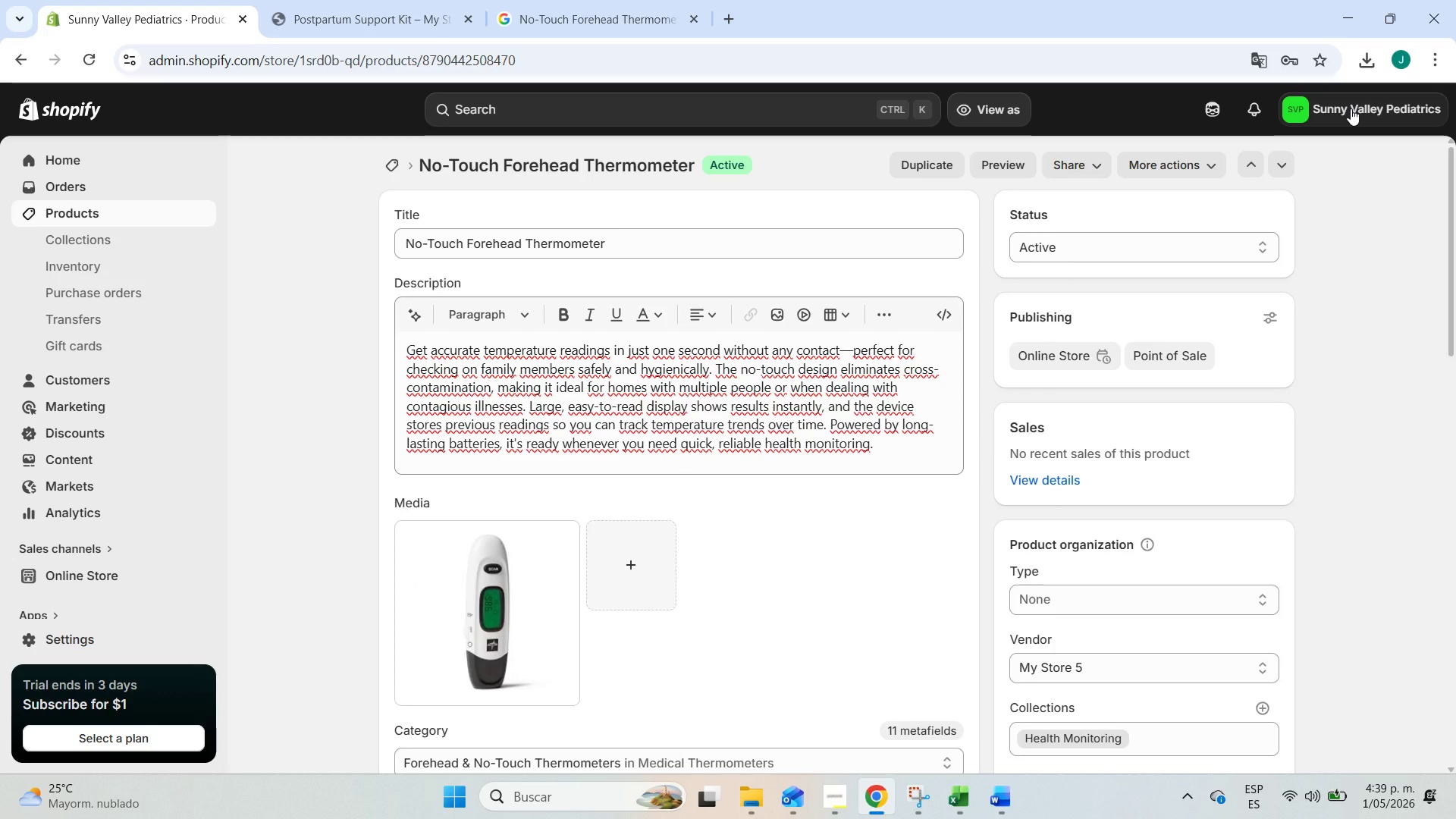 
wait(5.62)
 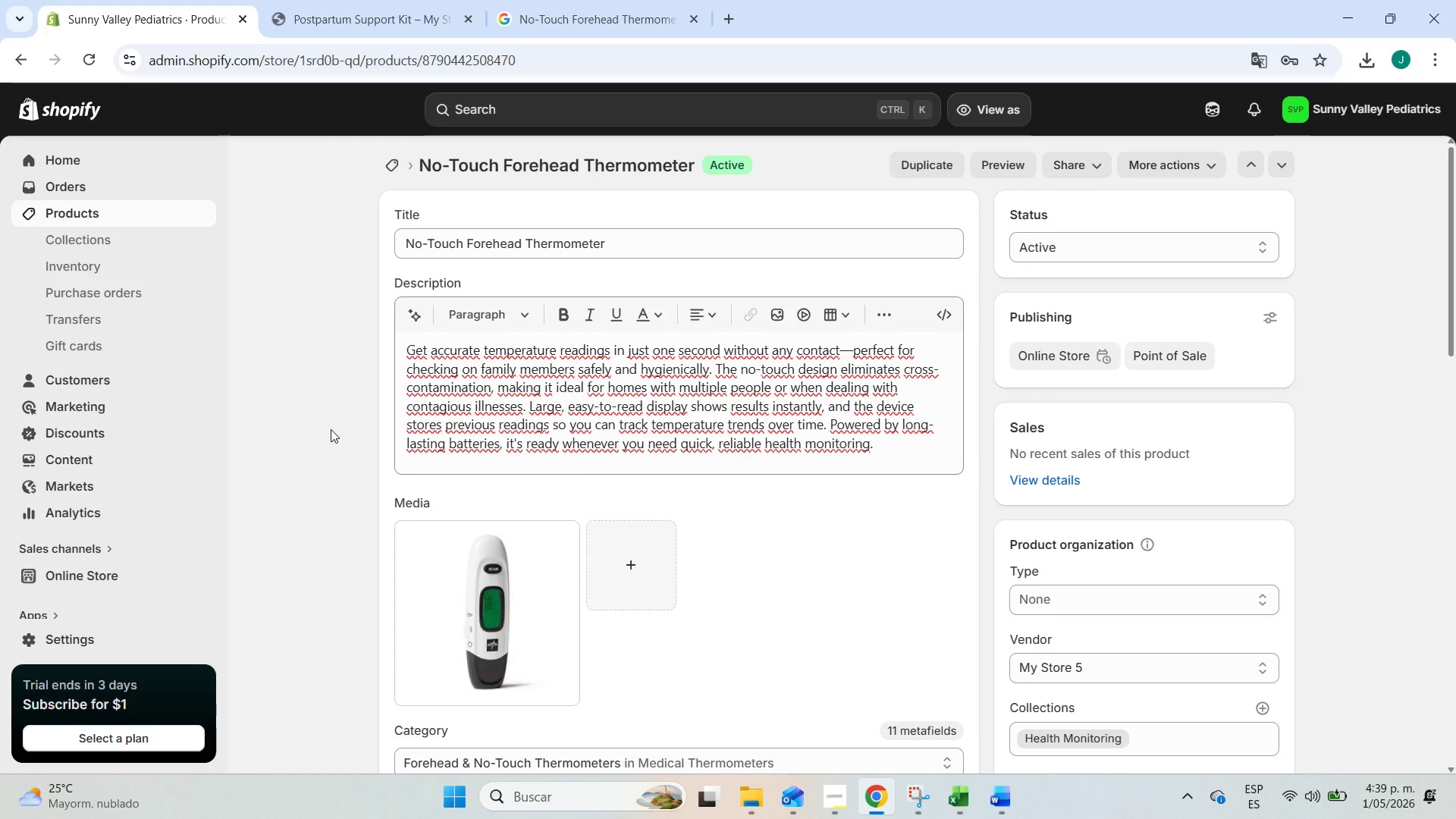 
left_click([93, 212])
 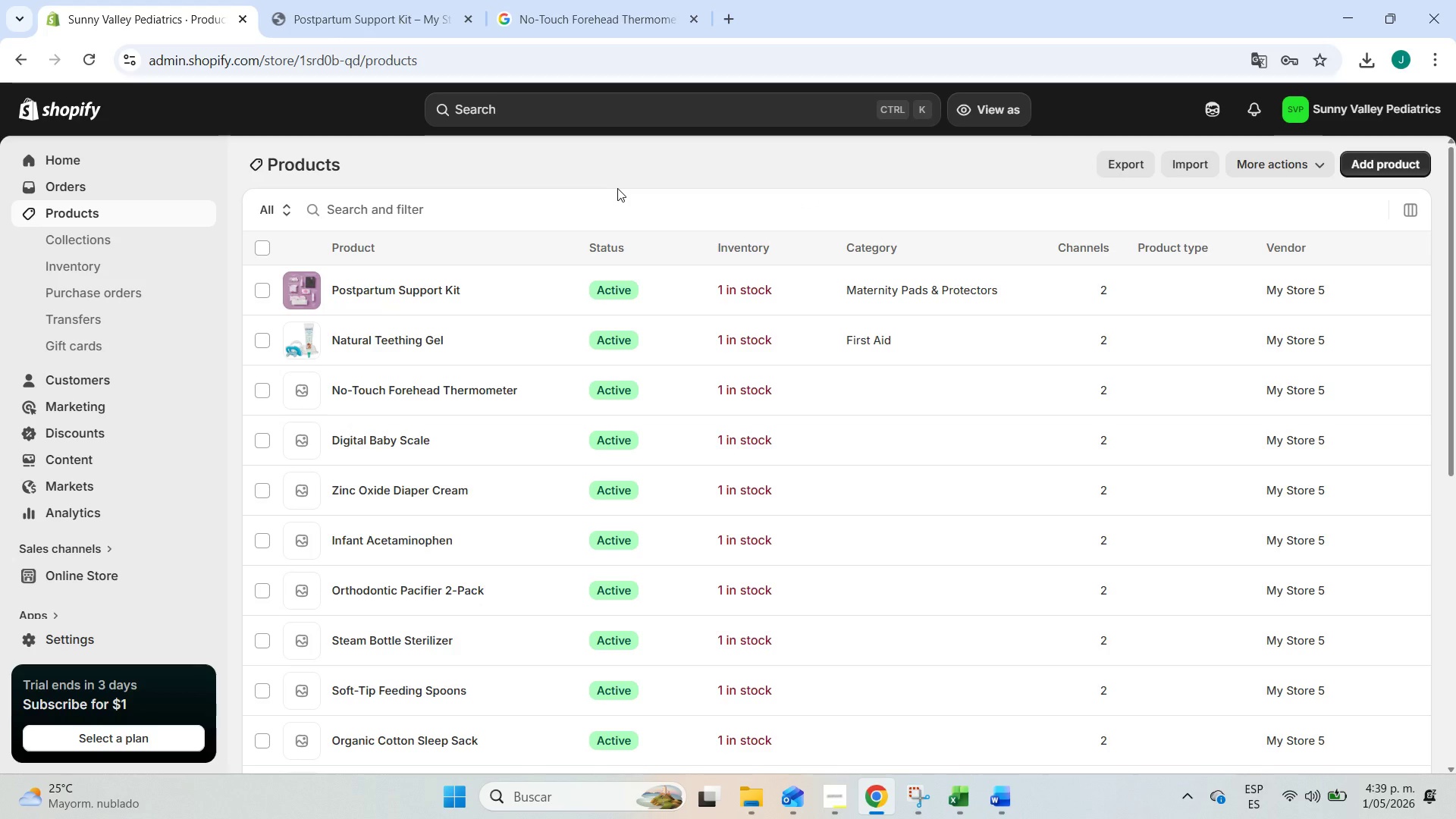 
wait(6.72)
 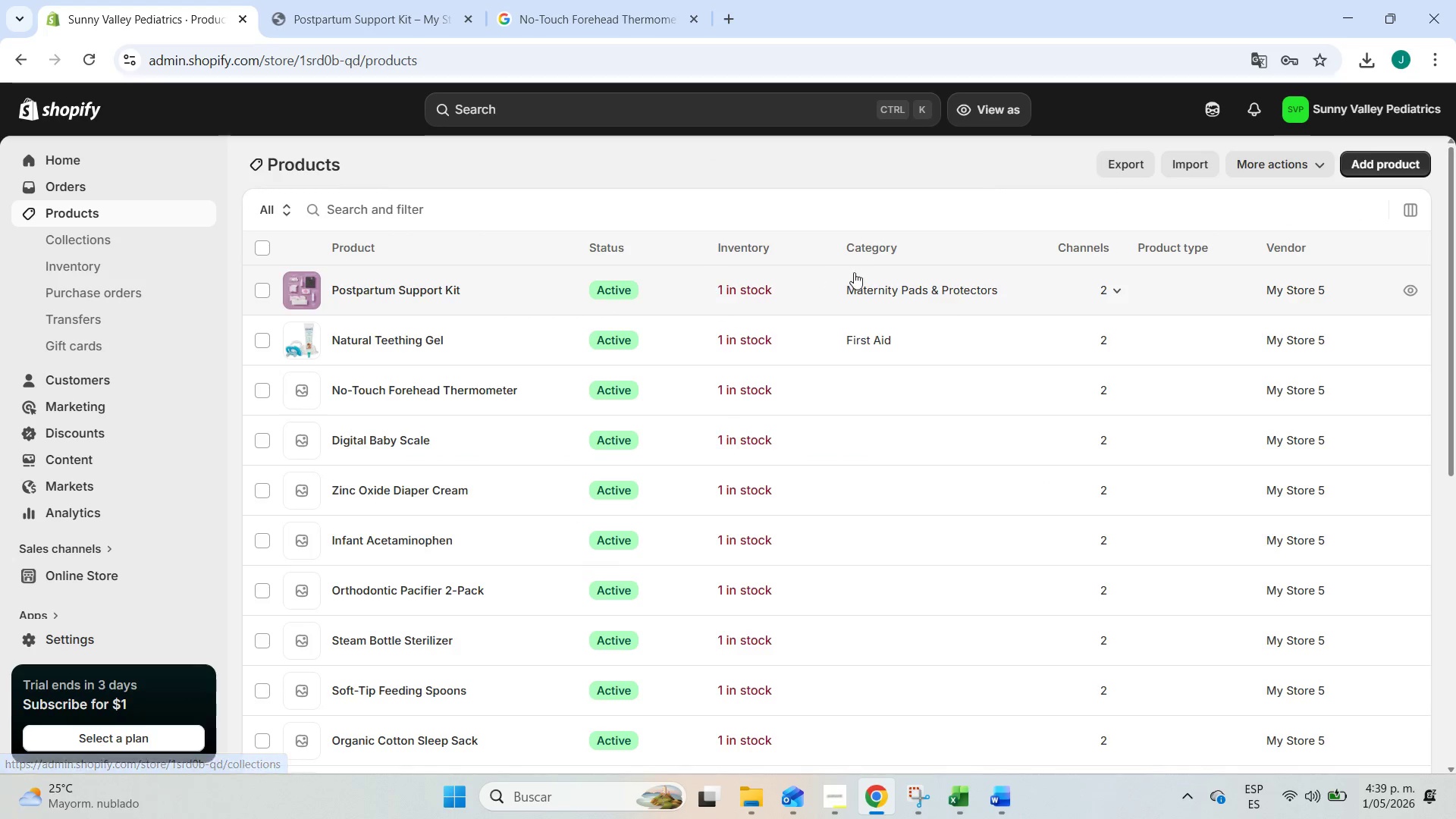 
mouse_move([424, 378])
 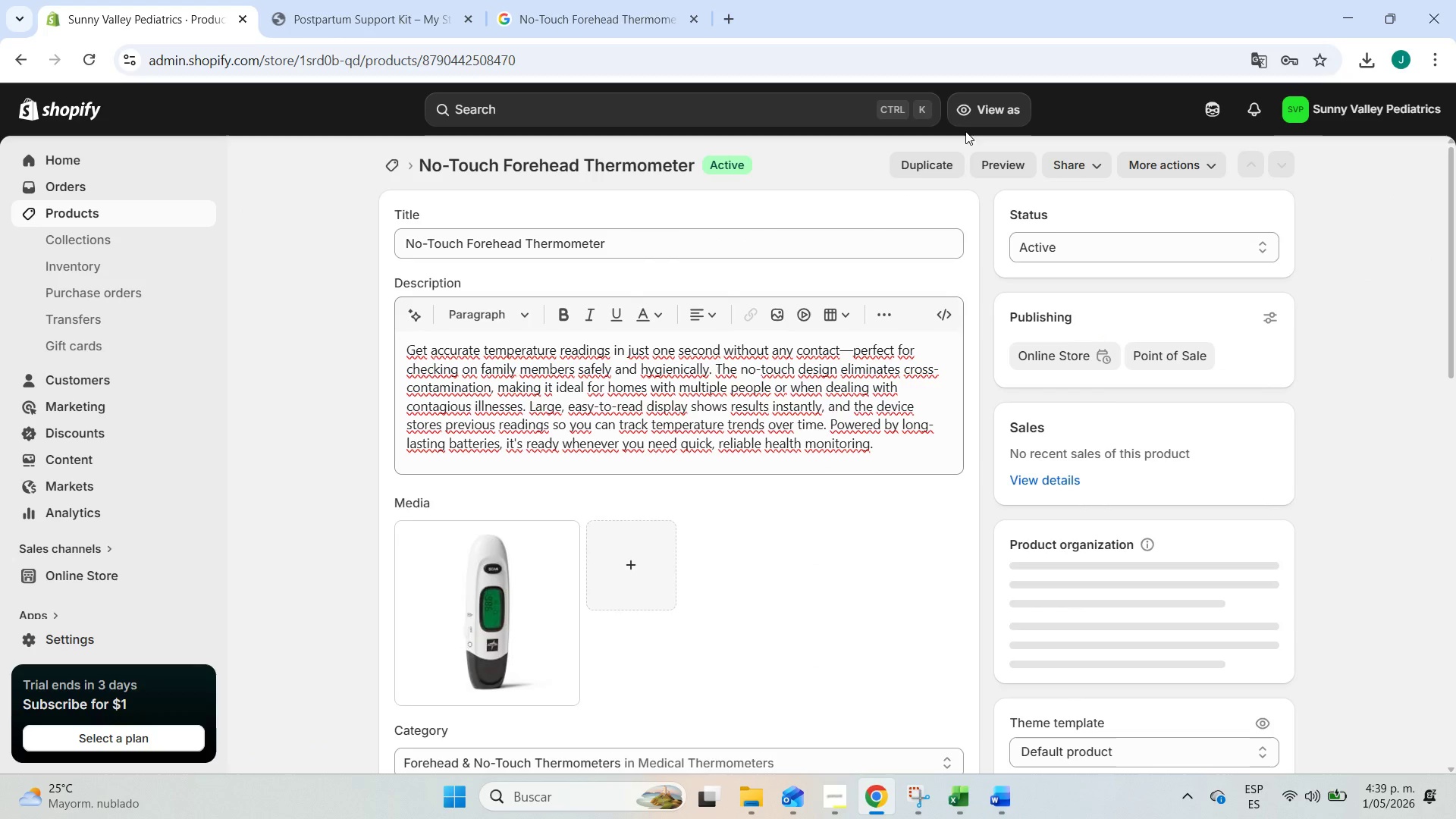 
scroll: coordinate [899, 317], scroll_direction: down, amount: 1.0
 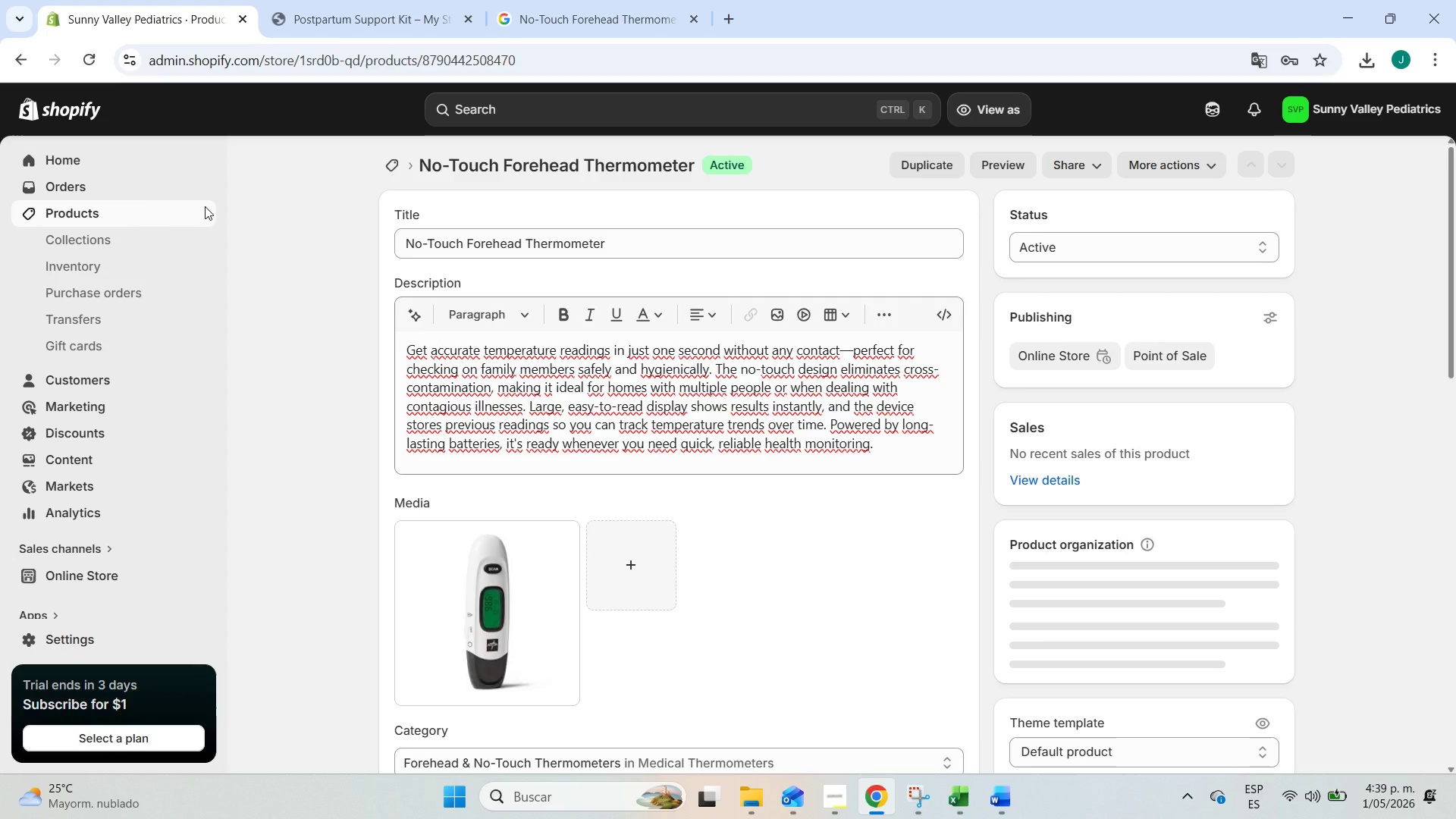 
left_click([145, 218])
 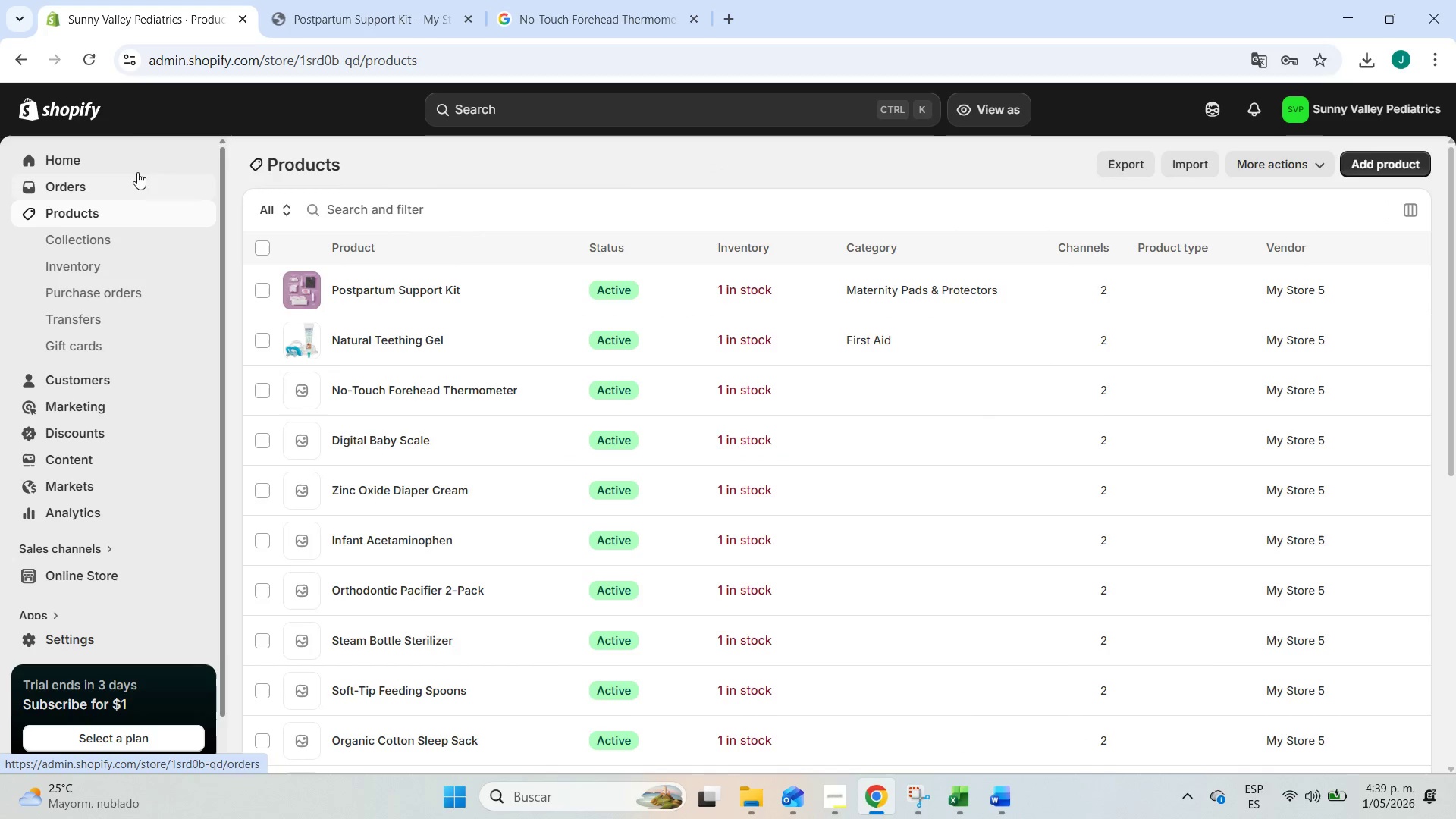 
left_click([99, 64])
 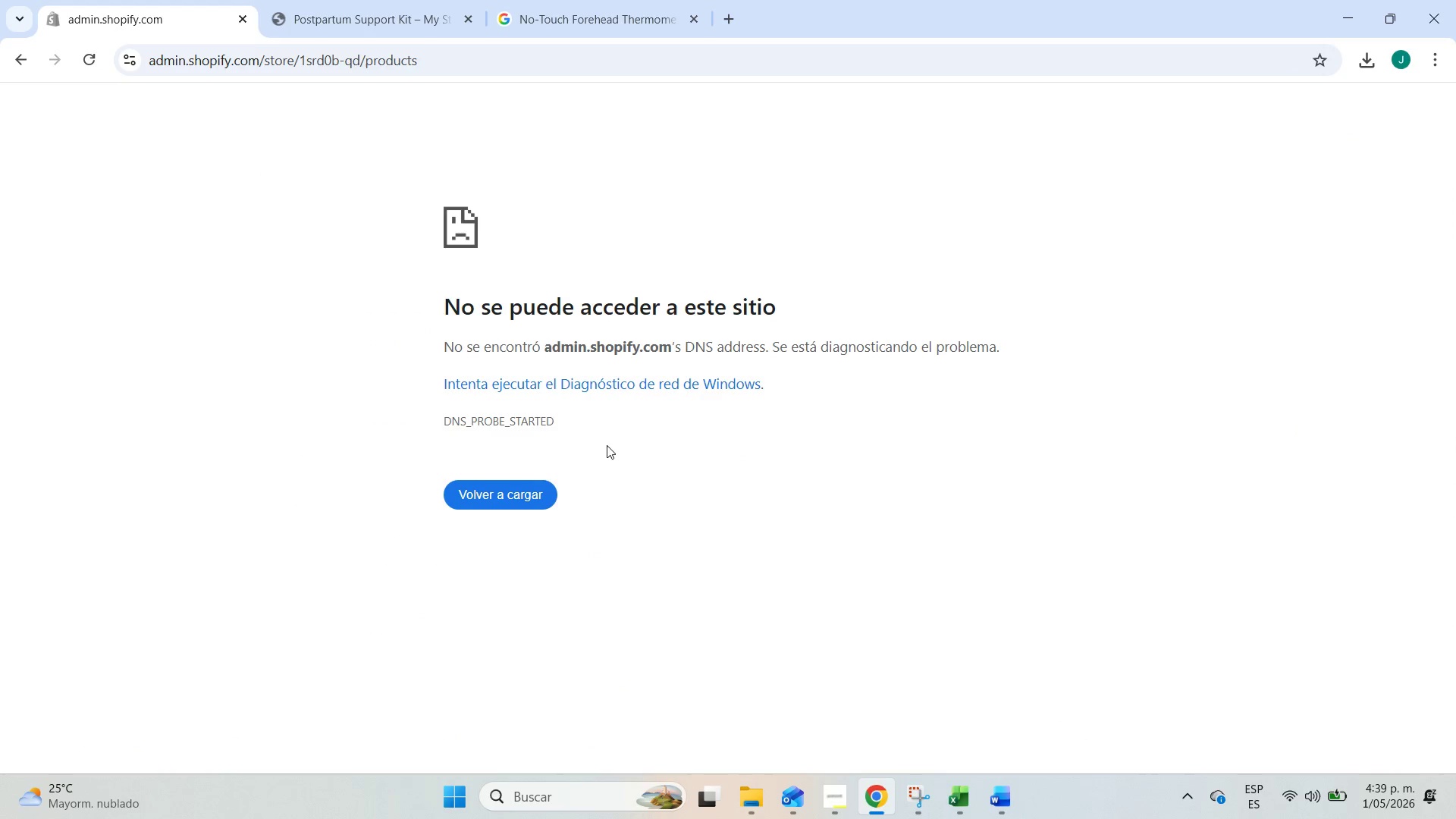 
left_click([538, 494])
 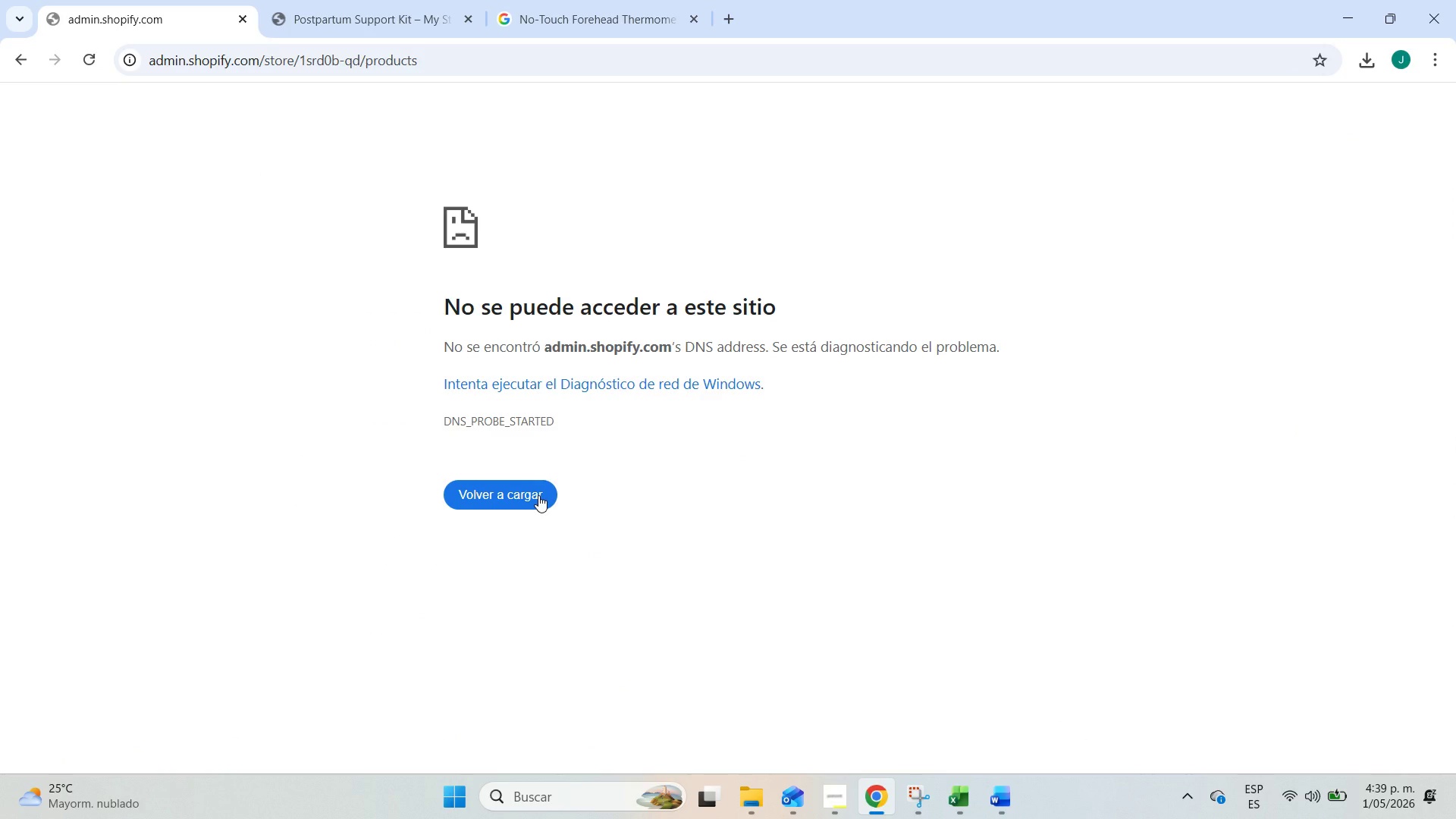 
left_click([538, 495])
 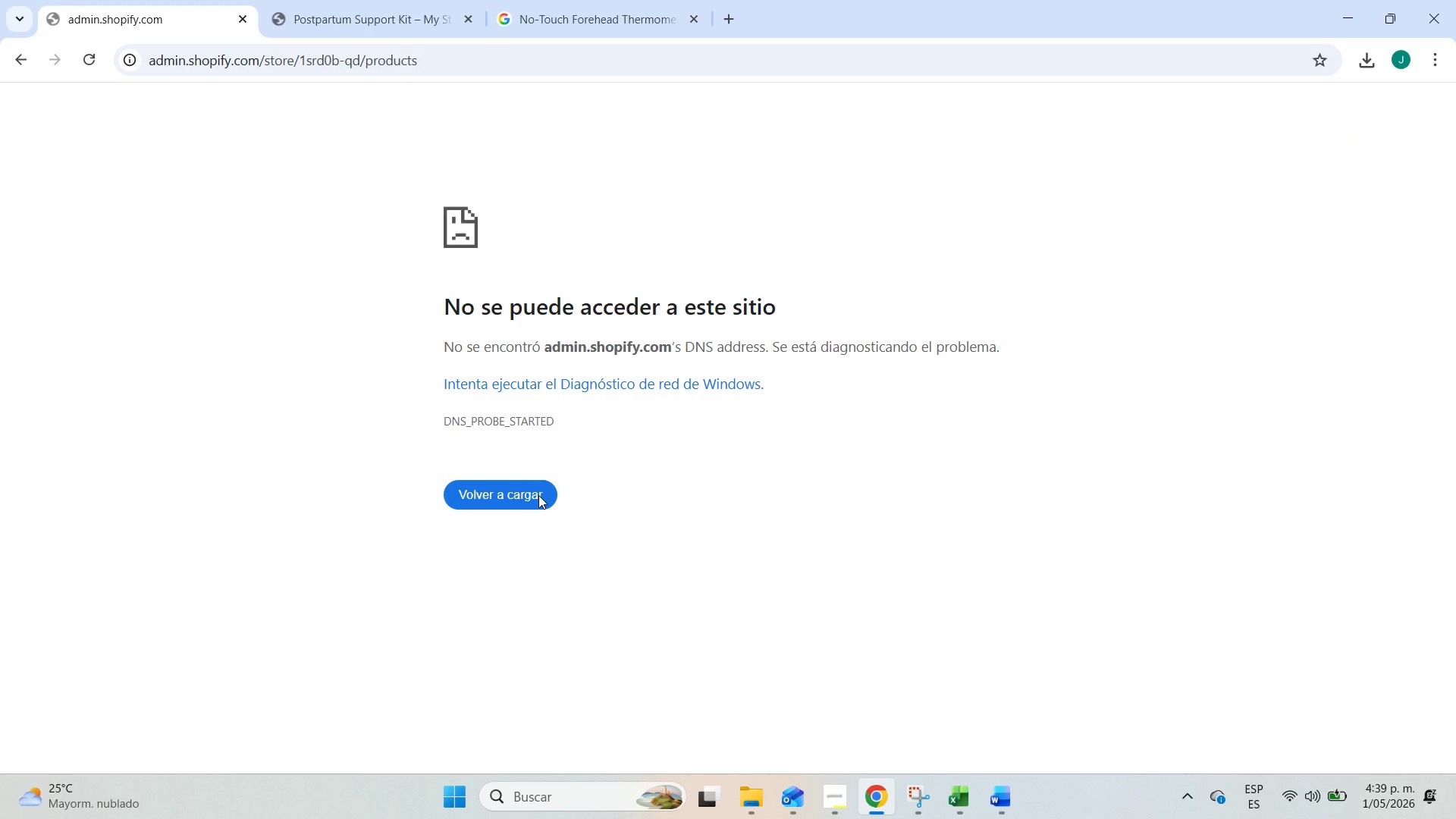 
double_click([538, 495])
 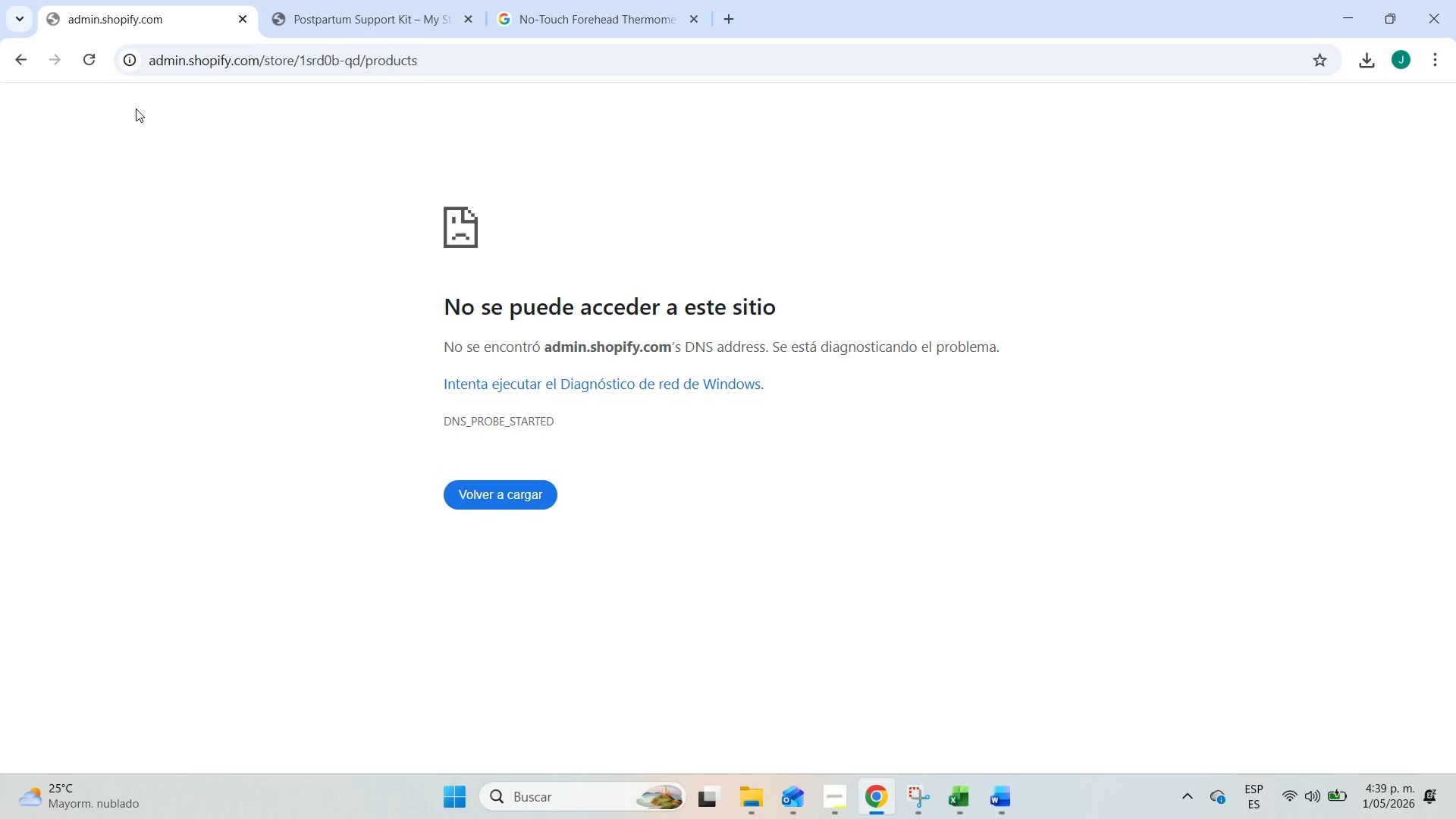 
left_click([100, 55])
 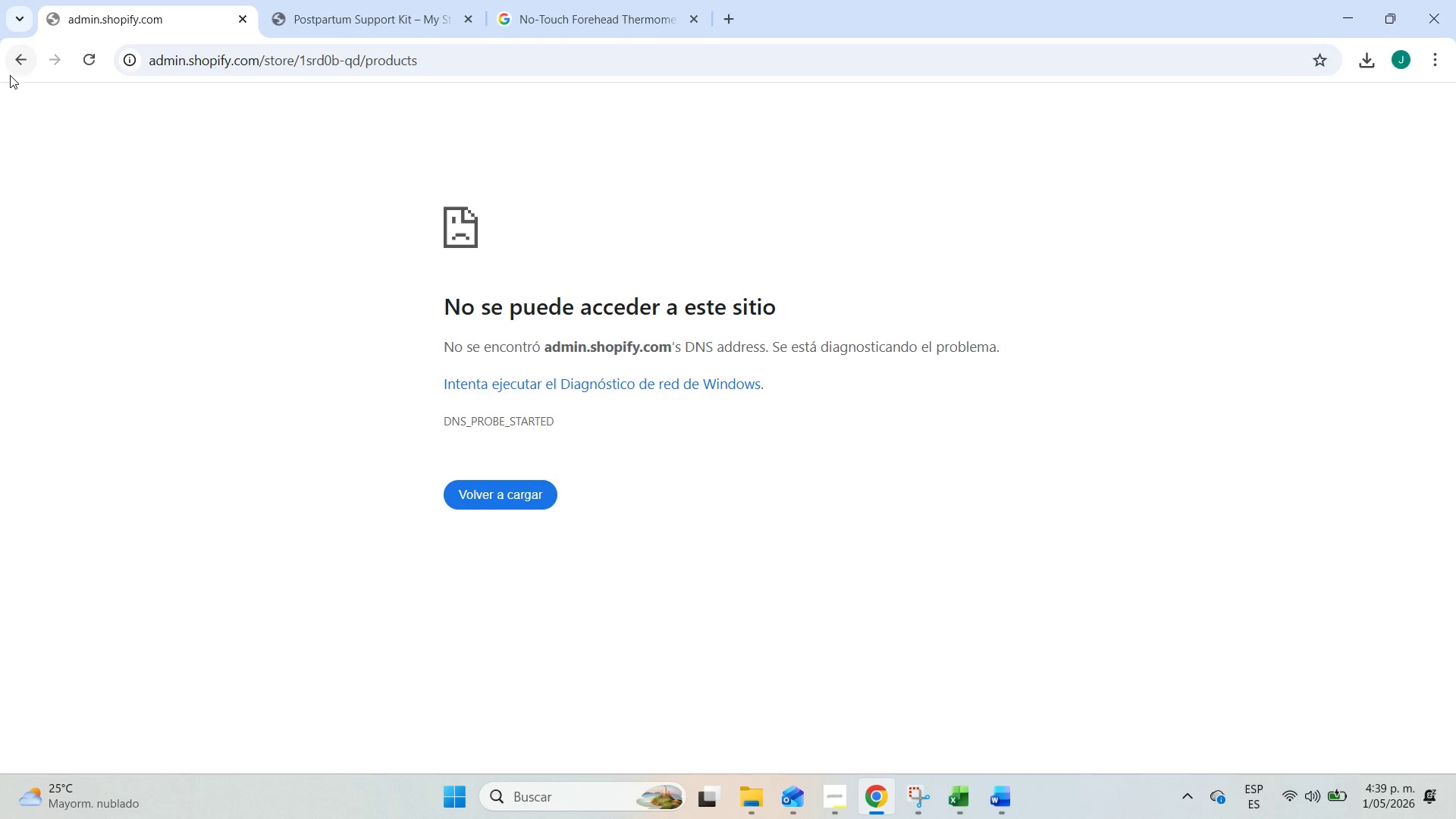 
left_click([15, 64])
 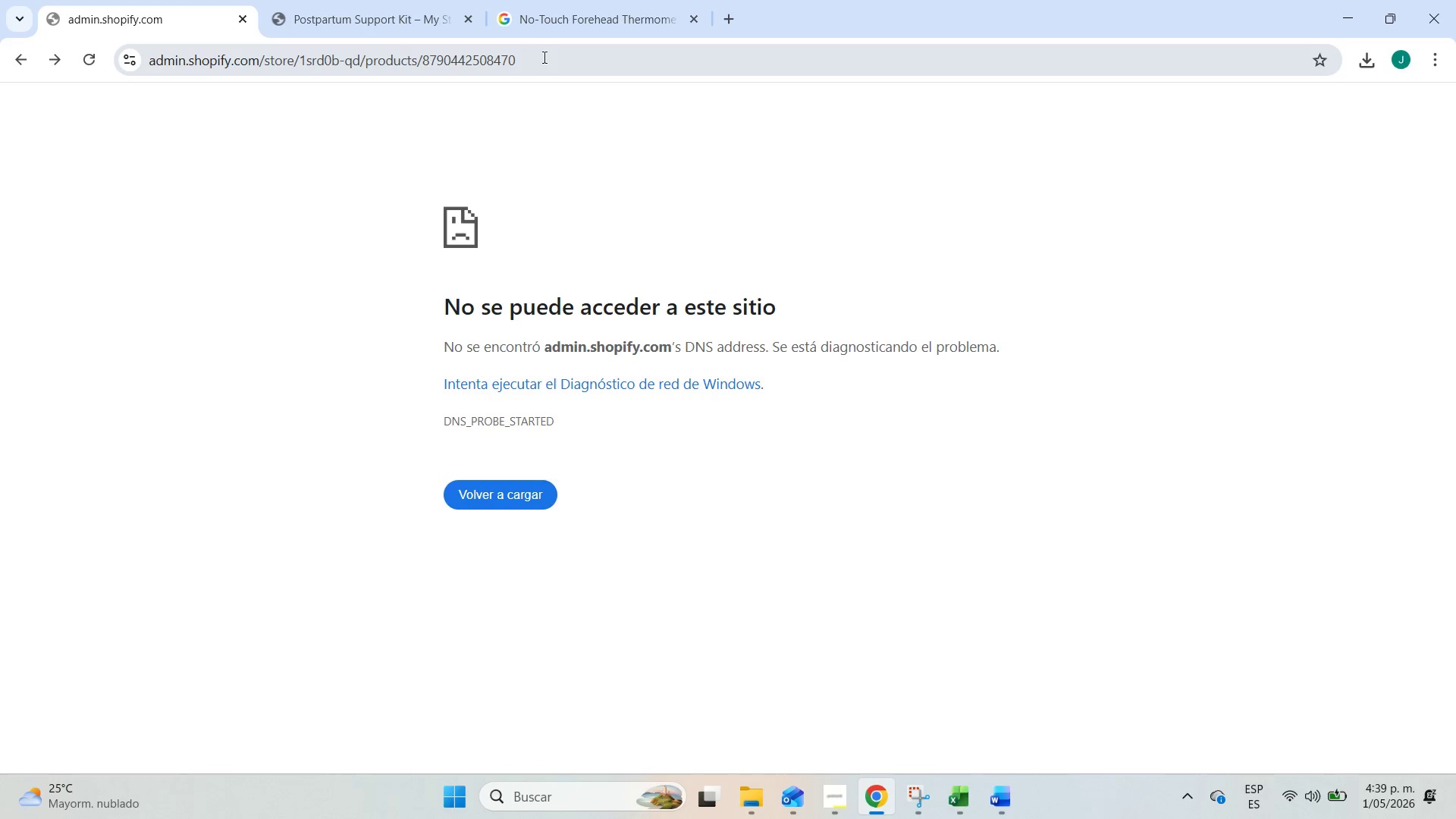 
left_click([390, 20])
 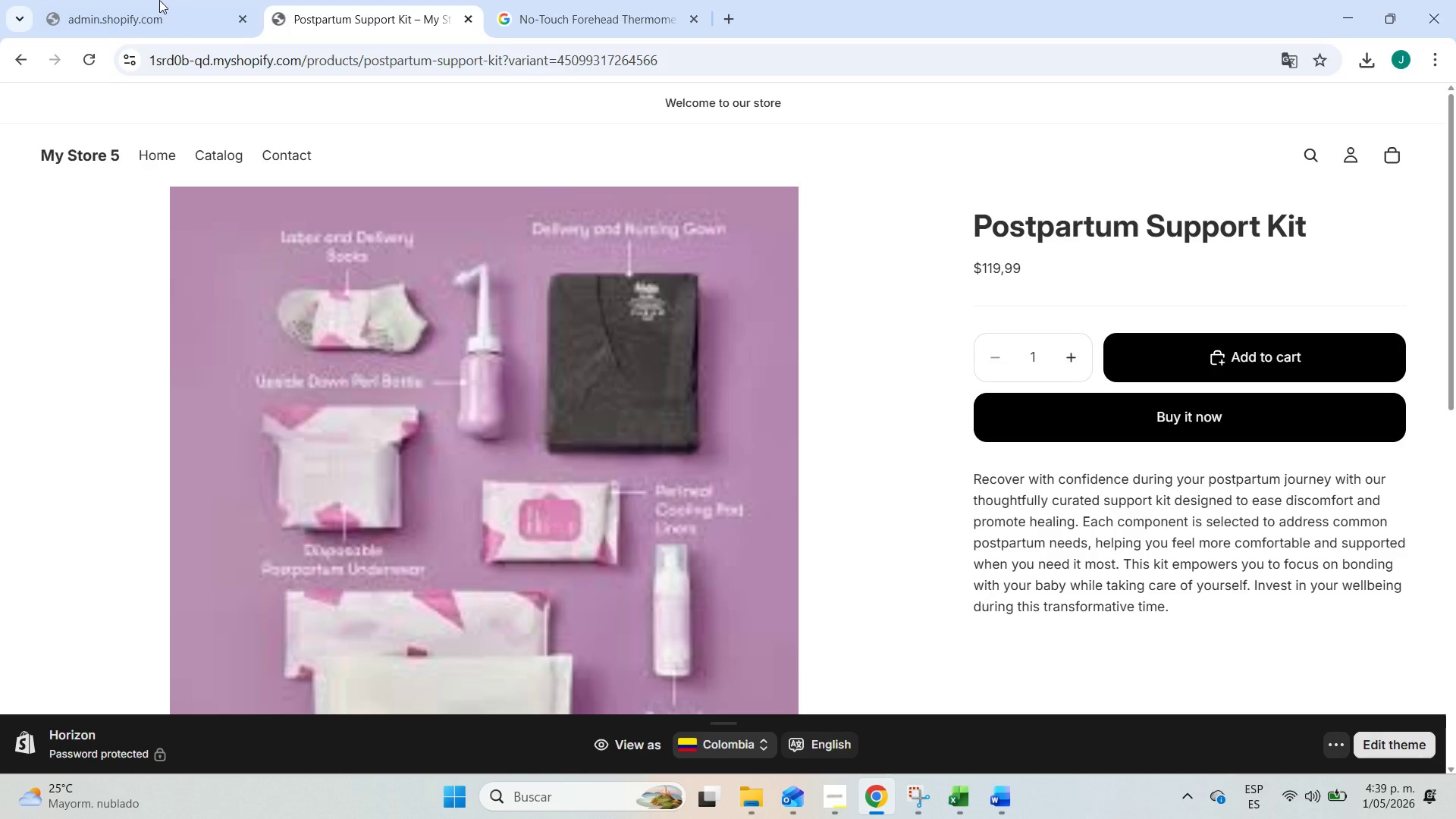 
left_click([127, 0])
 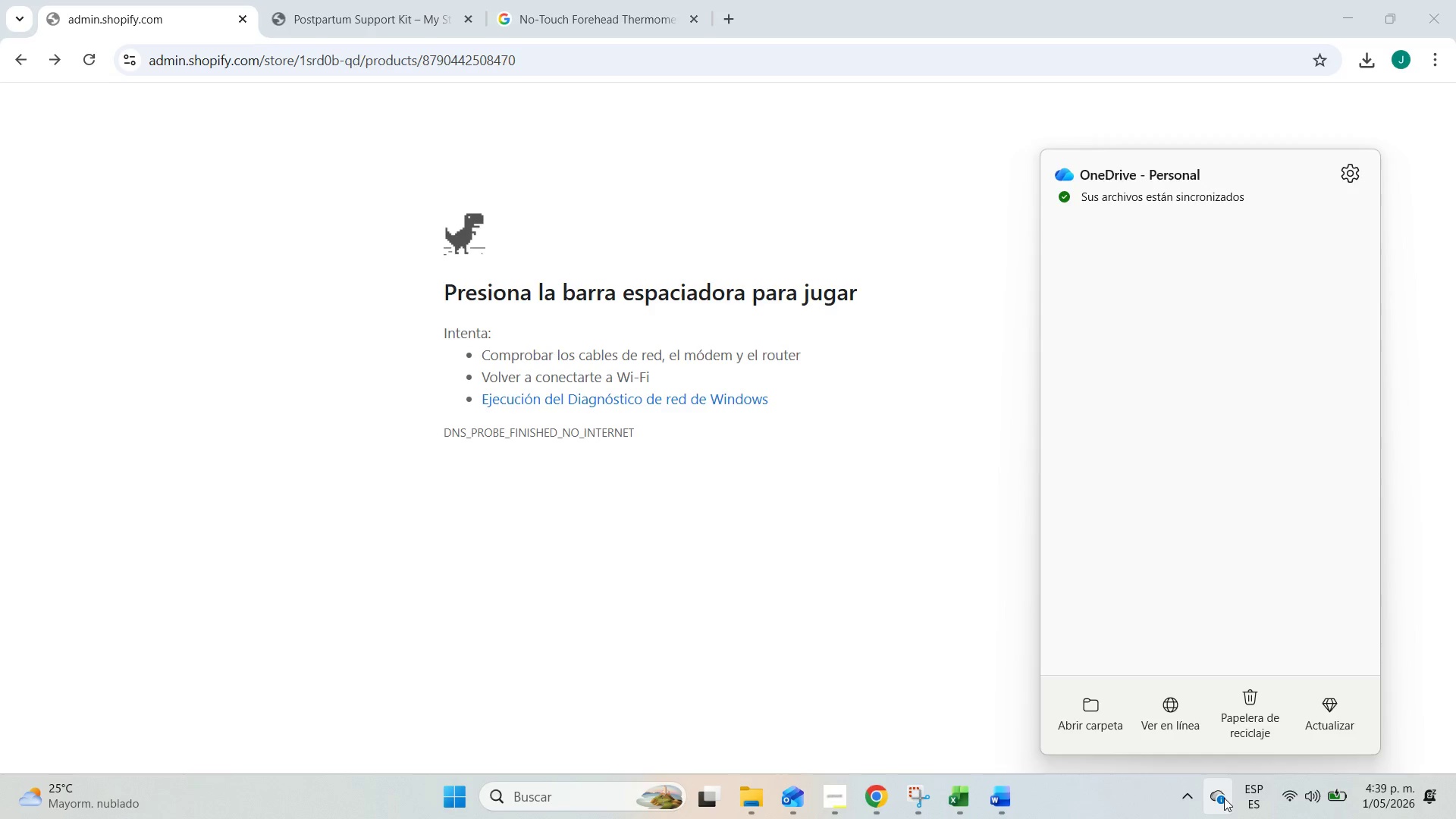 
wait(5.89)
 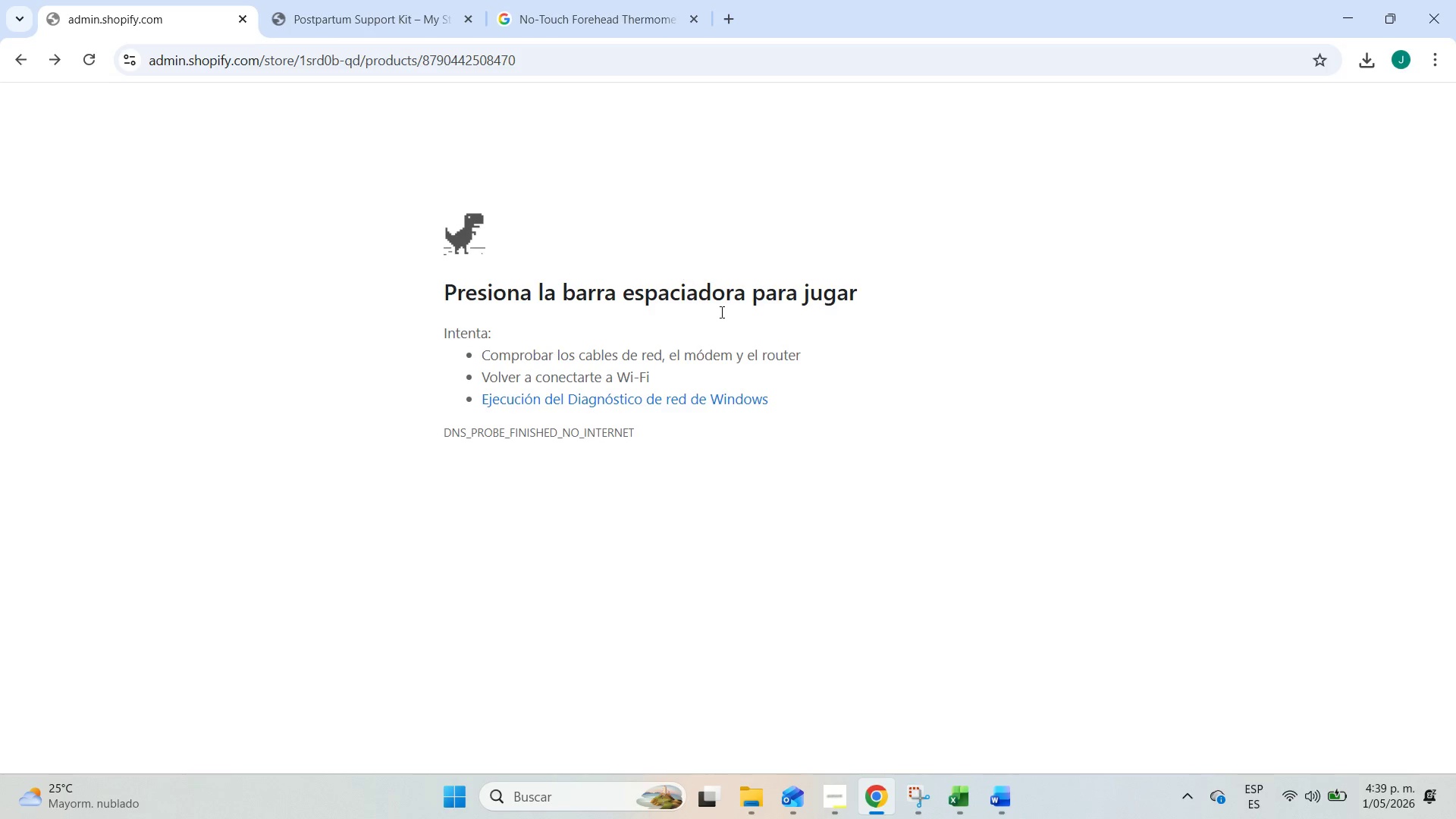 
left_click([1247, 720])
 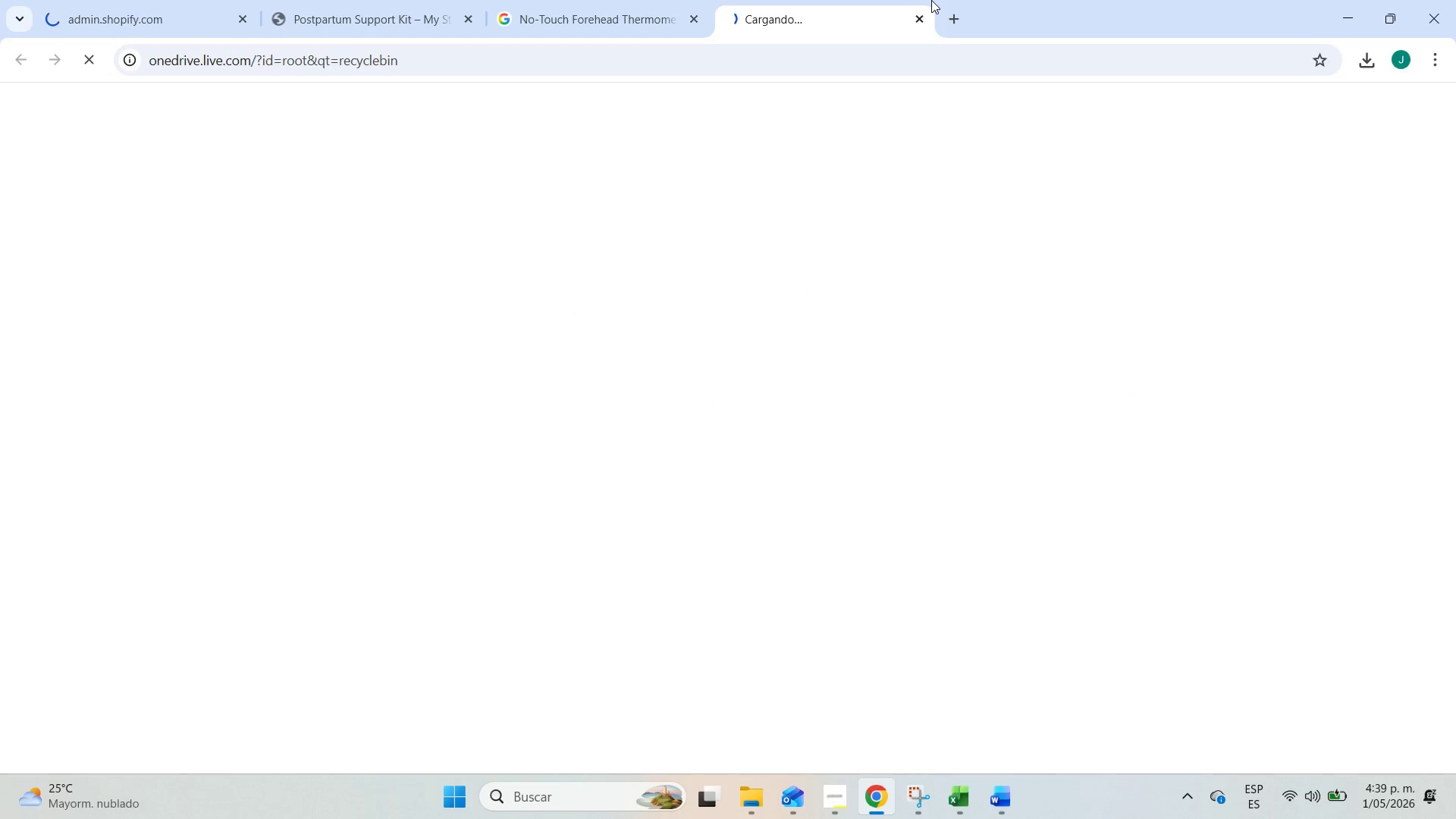 
left_click([923, 18])
 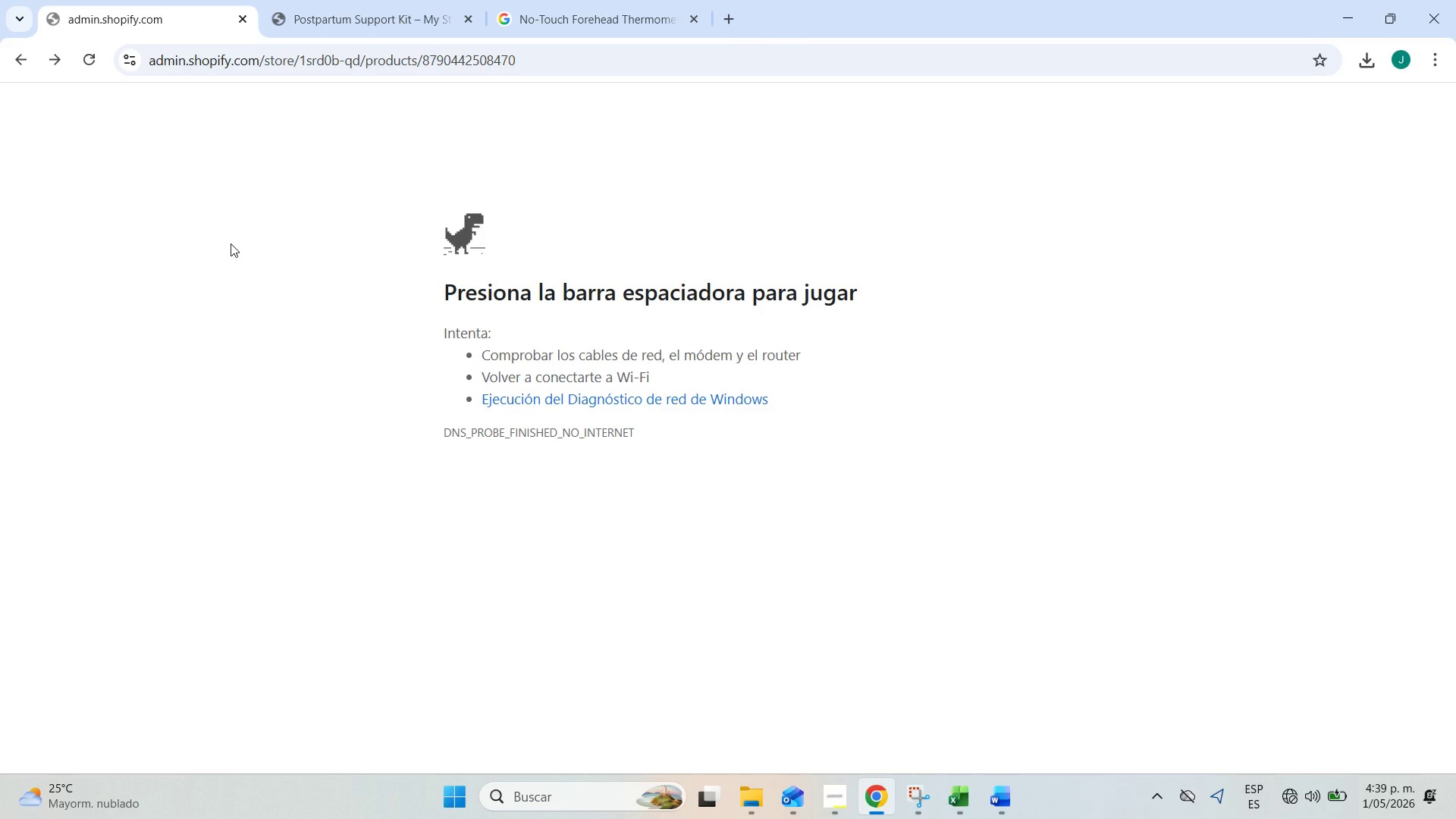 
wait(6.17)
 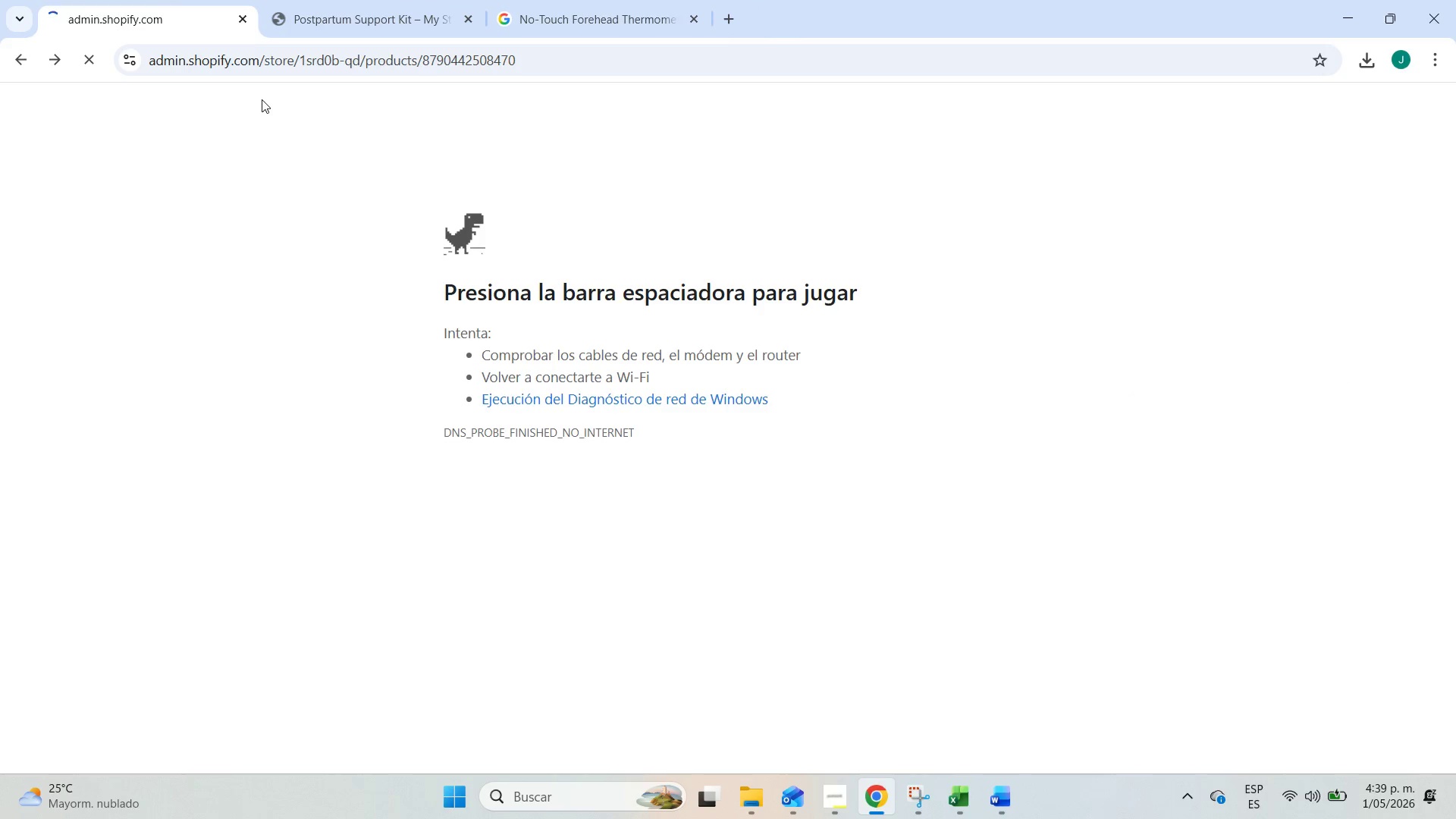 
left_click([855, 818])